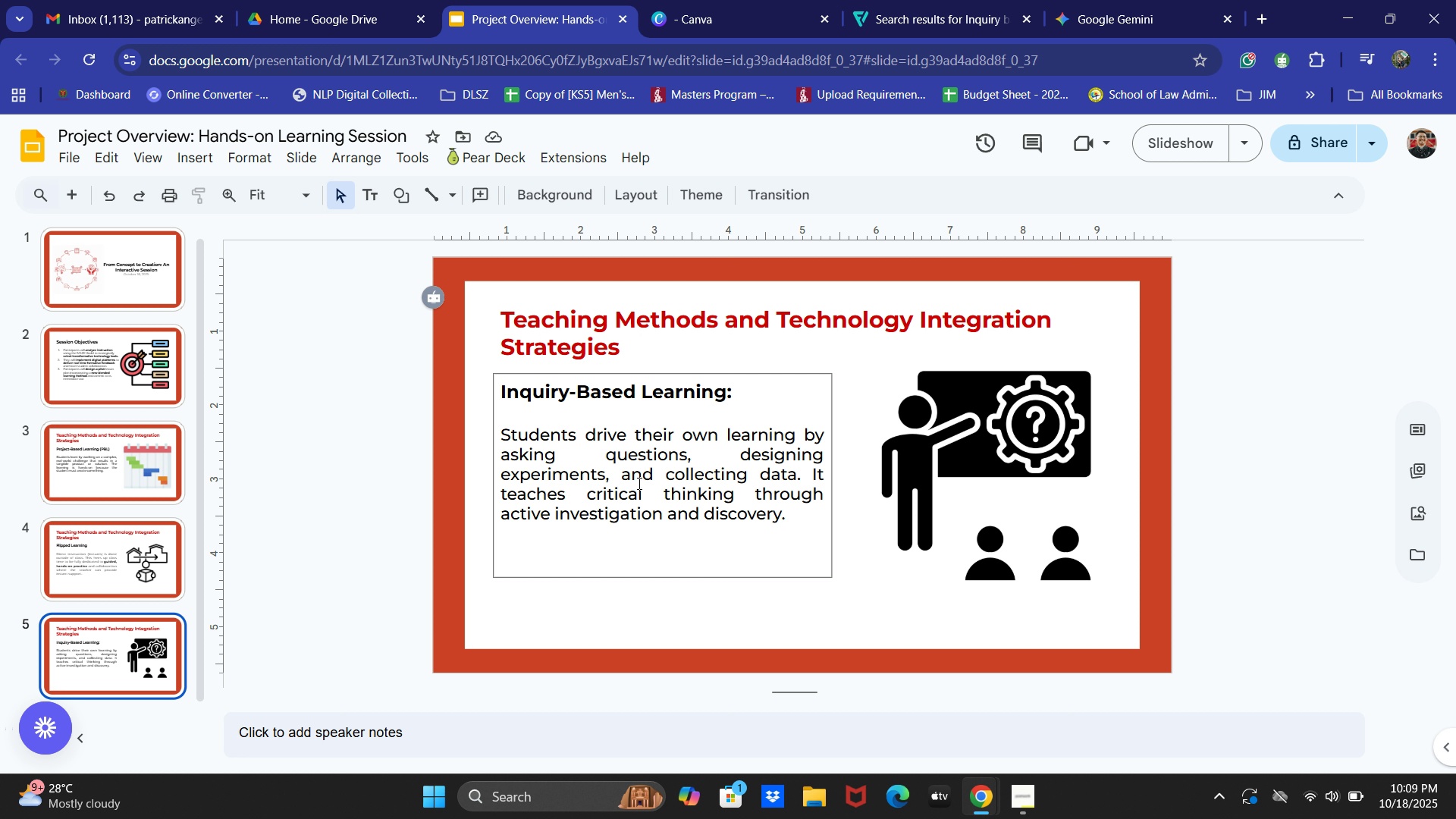 
left_click([130, 657])
 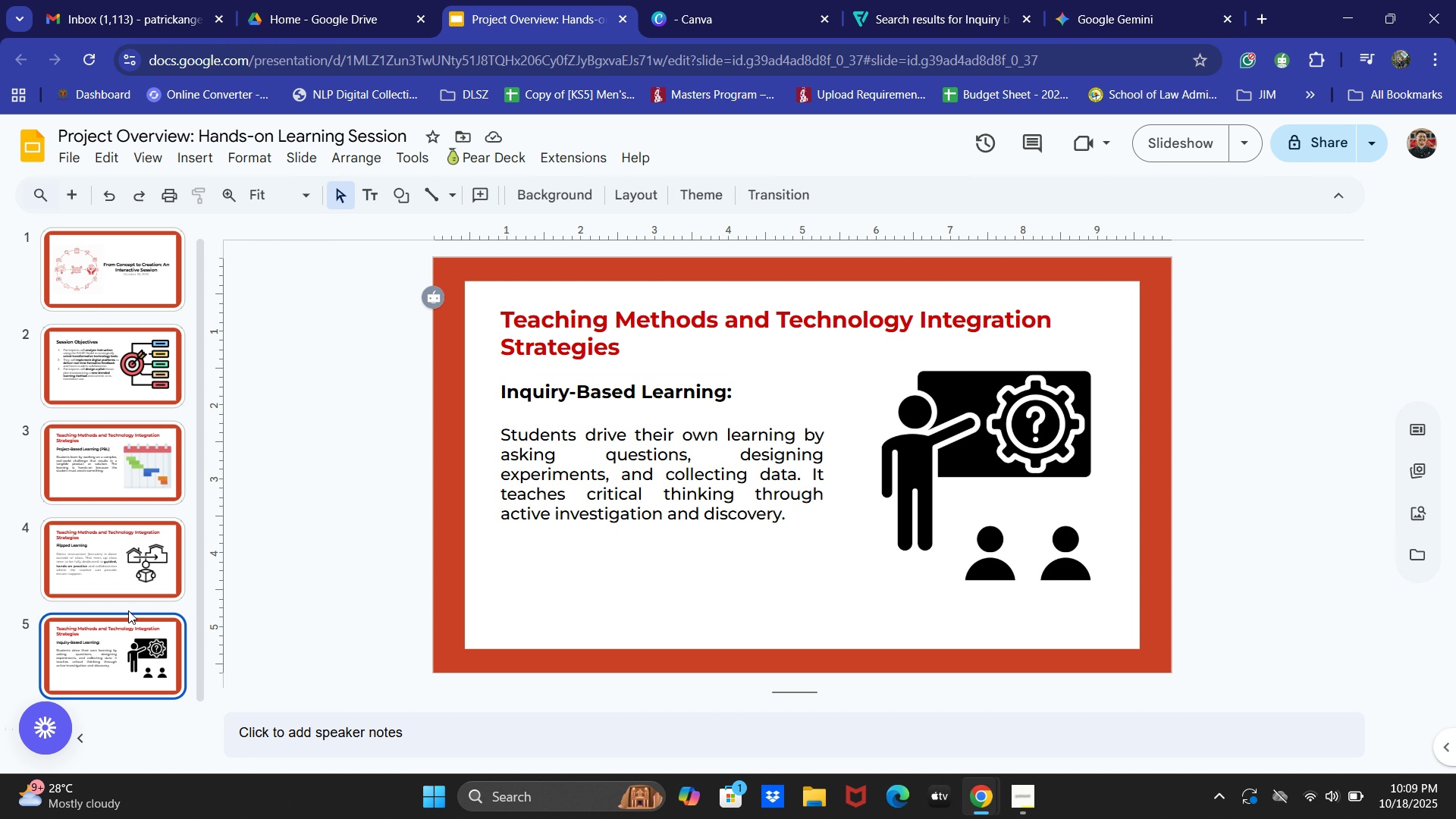 
hold_key(key=ControlLeft, duration=0.32)
 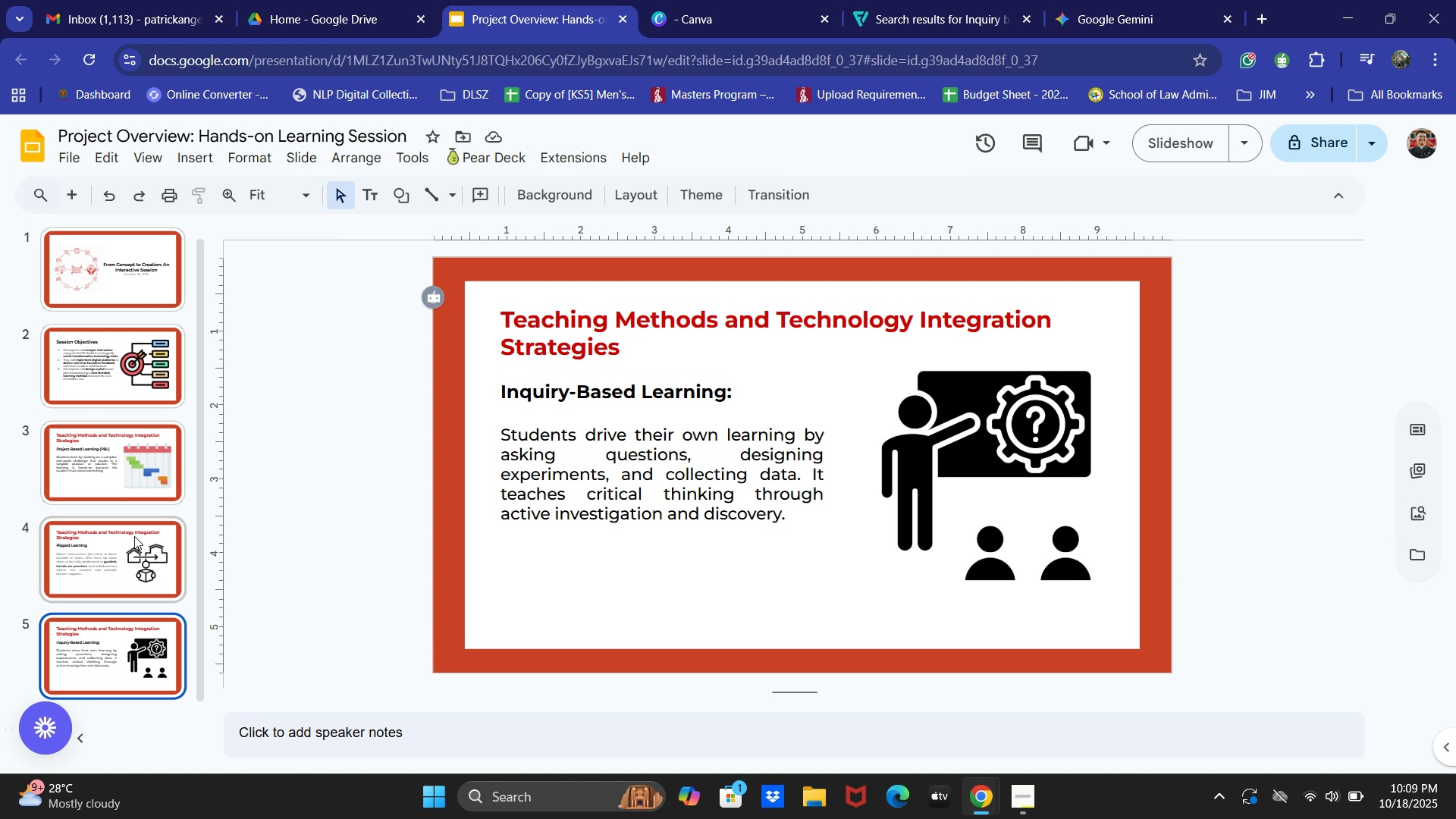 
left_click([134, 536])
 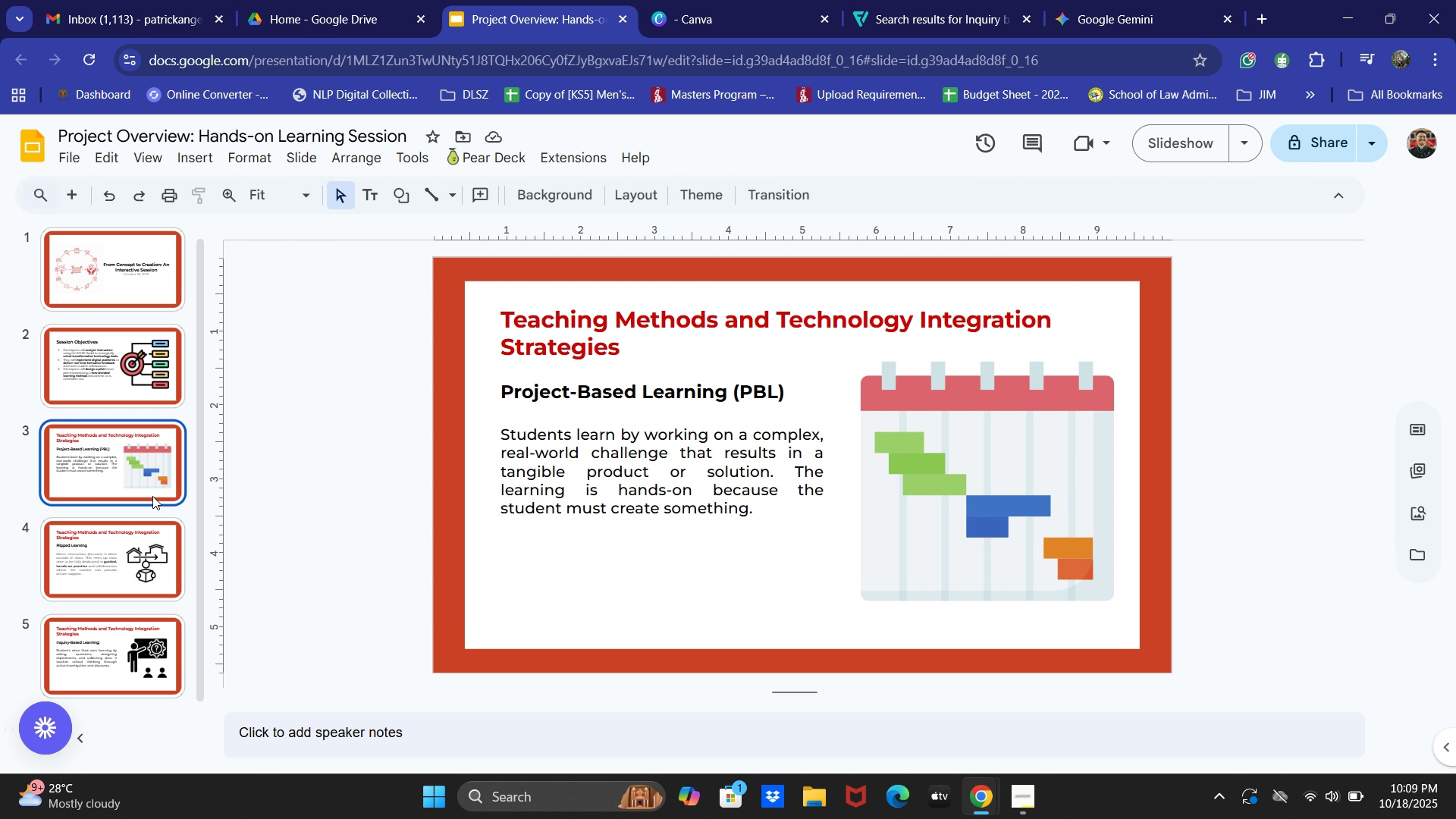 
double_click([154, 552])
 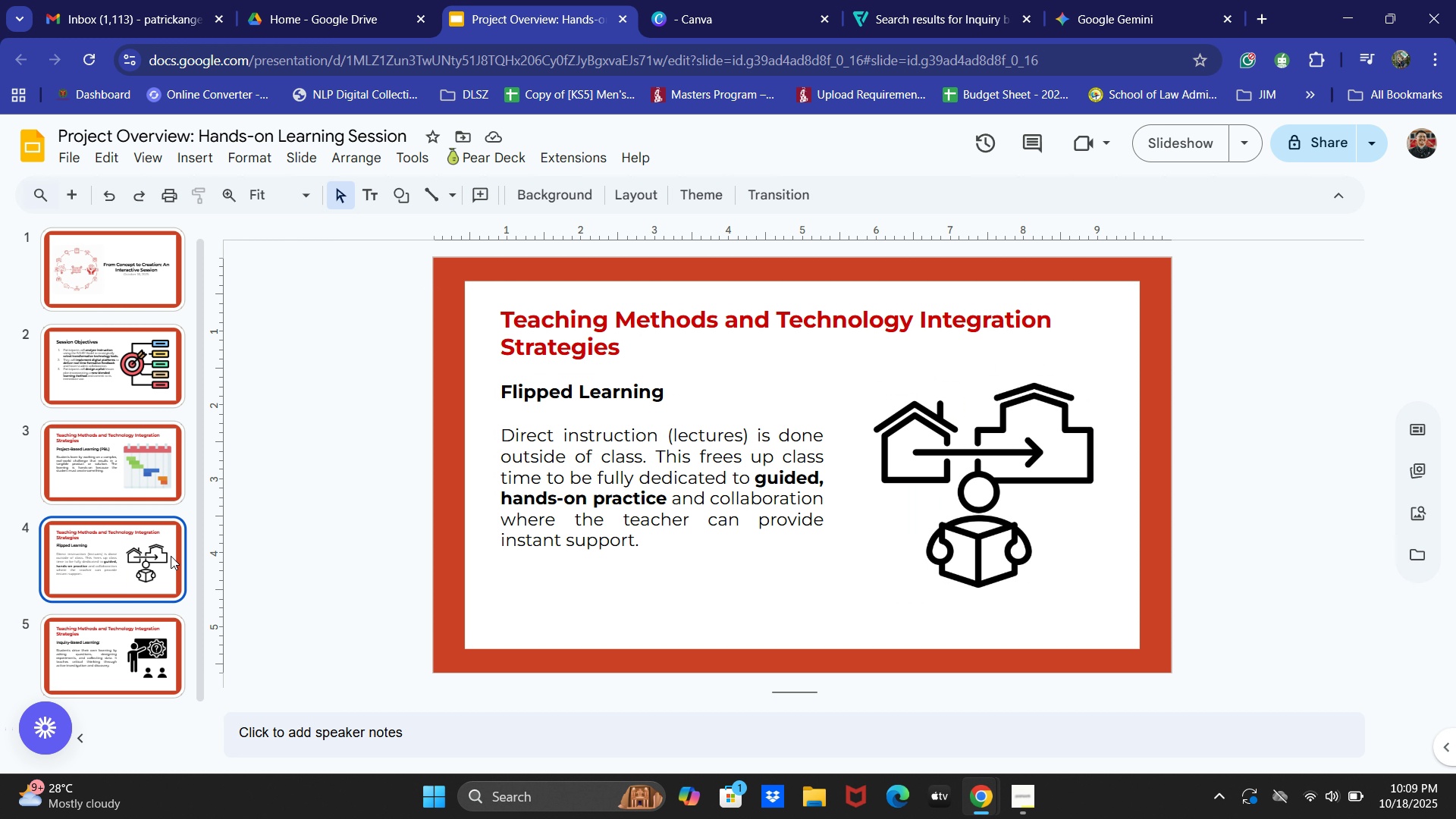 
mouse_move([171, 570])
 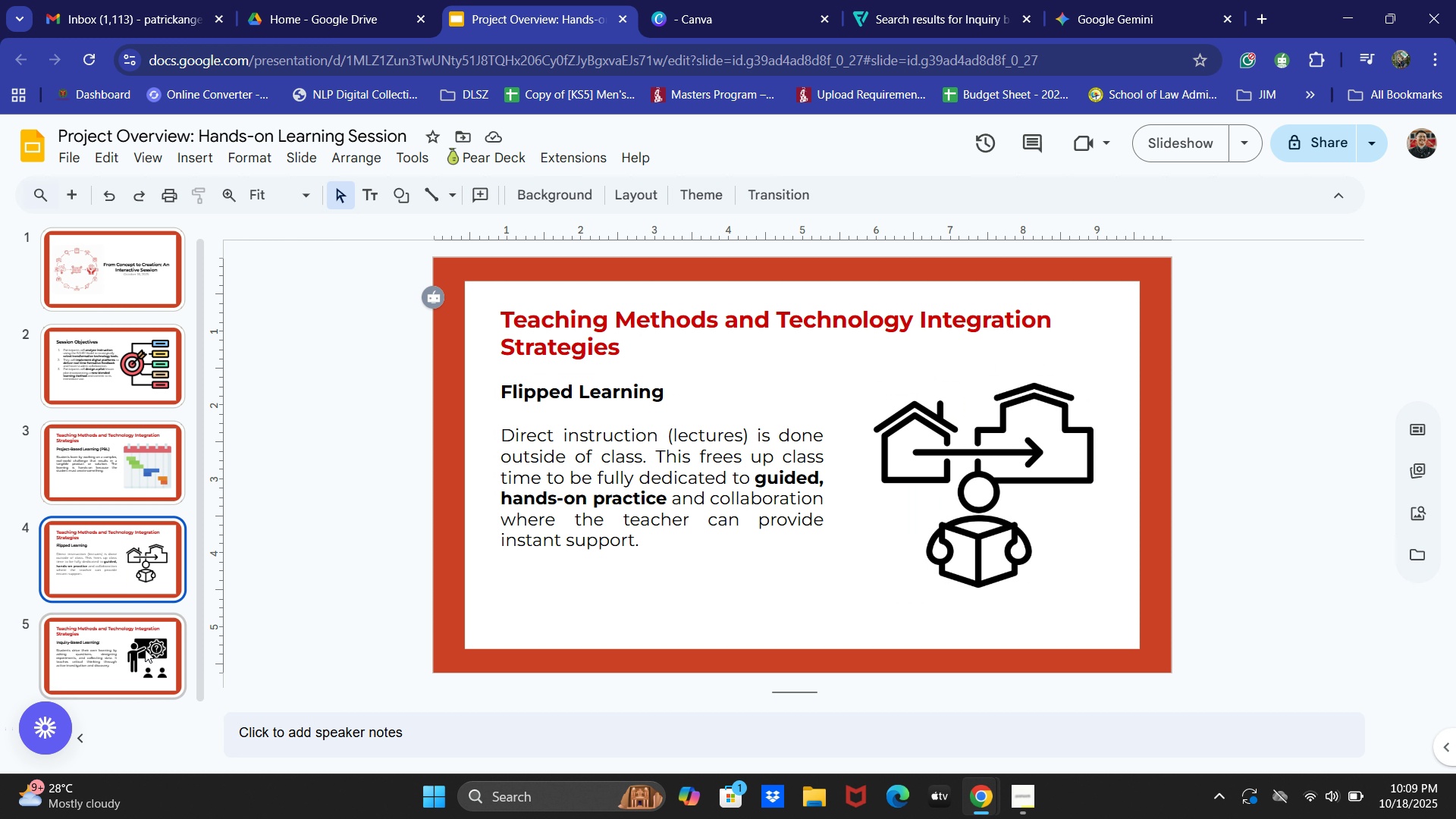 
left_click([145, 649])
 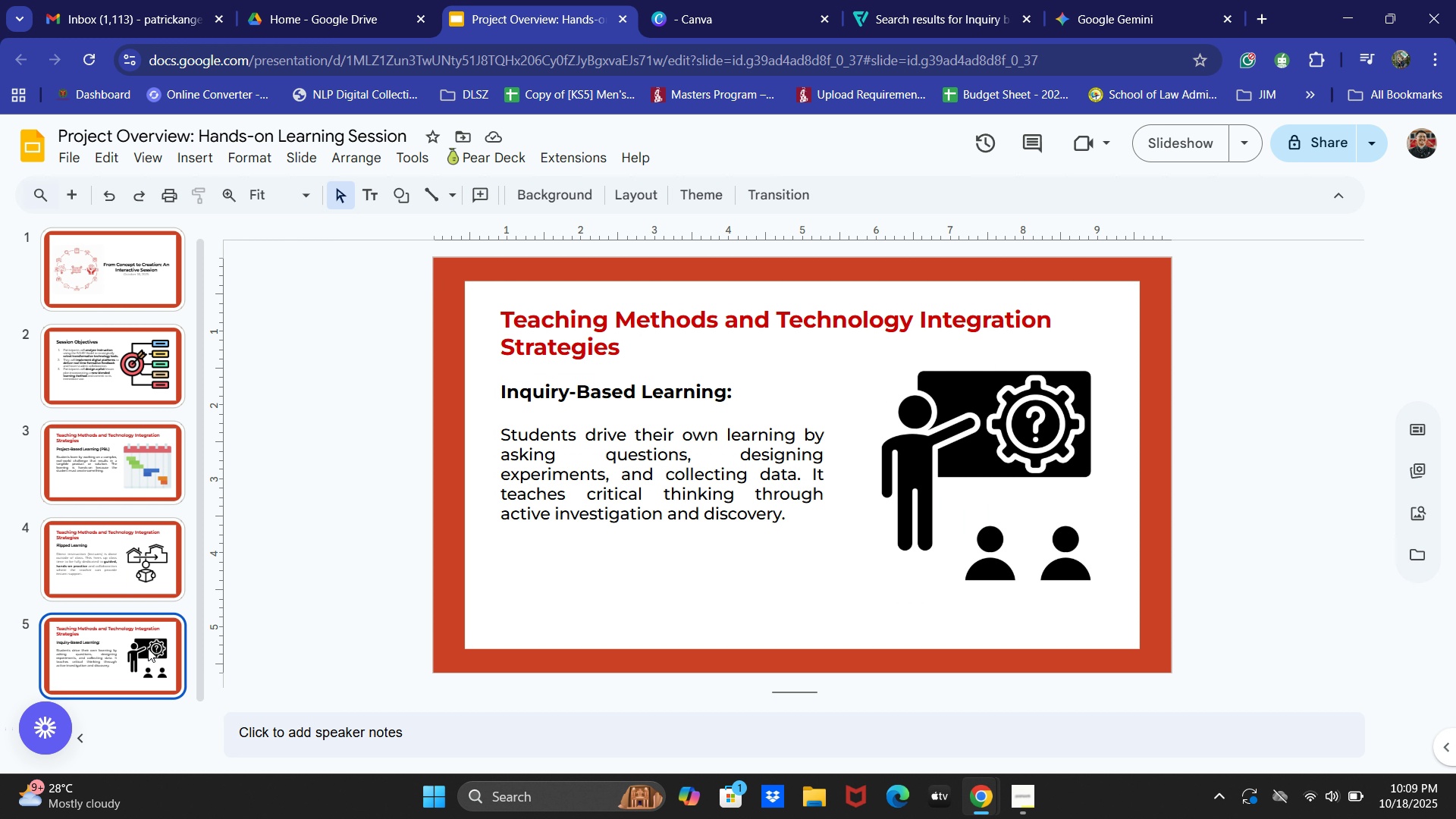 
key(Control+C)
 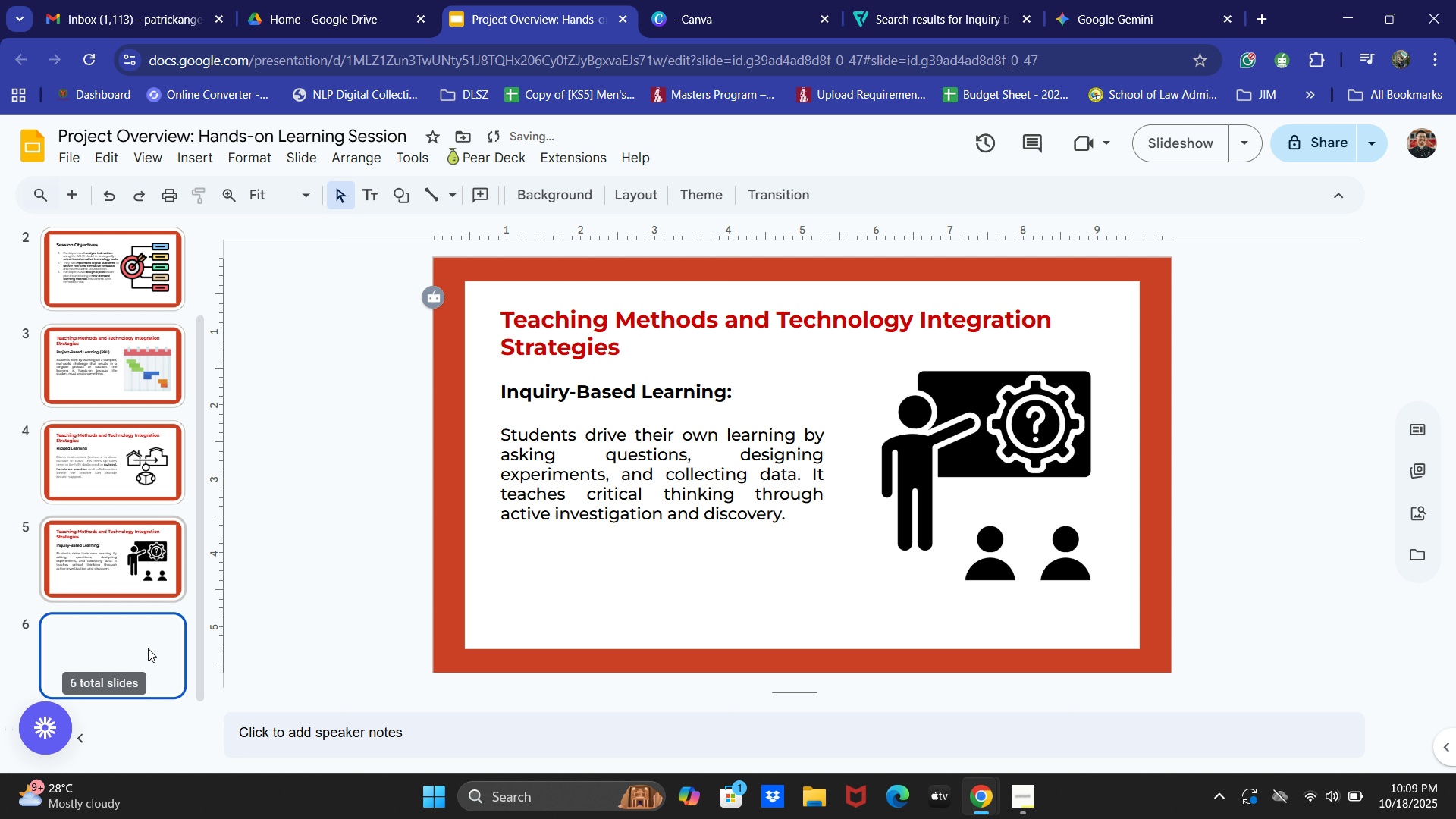 
key(Control+V)
 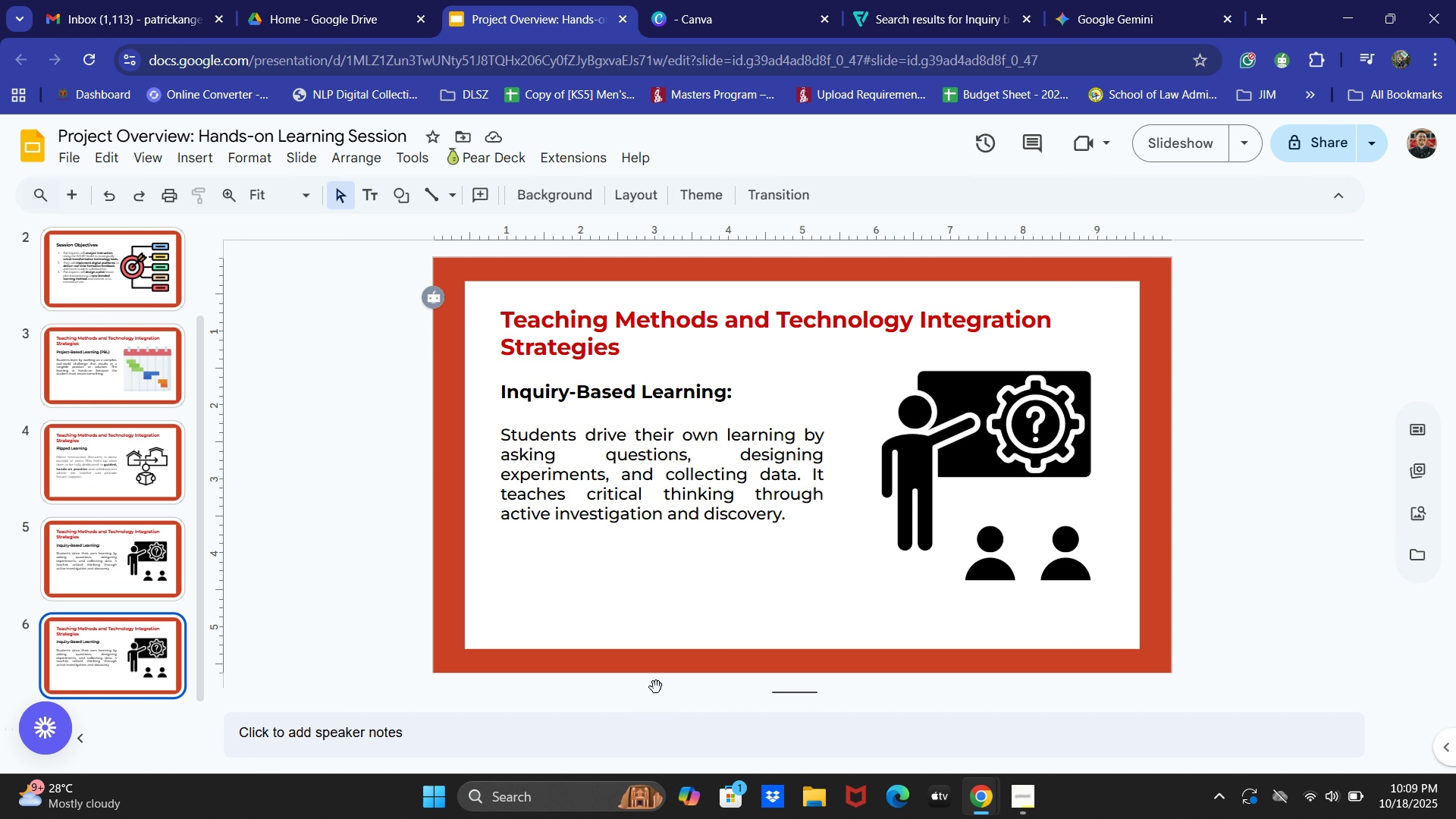 
wait(32.75)
 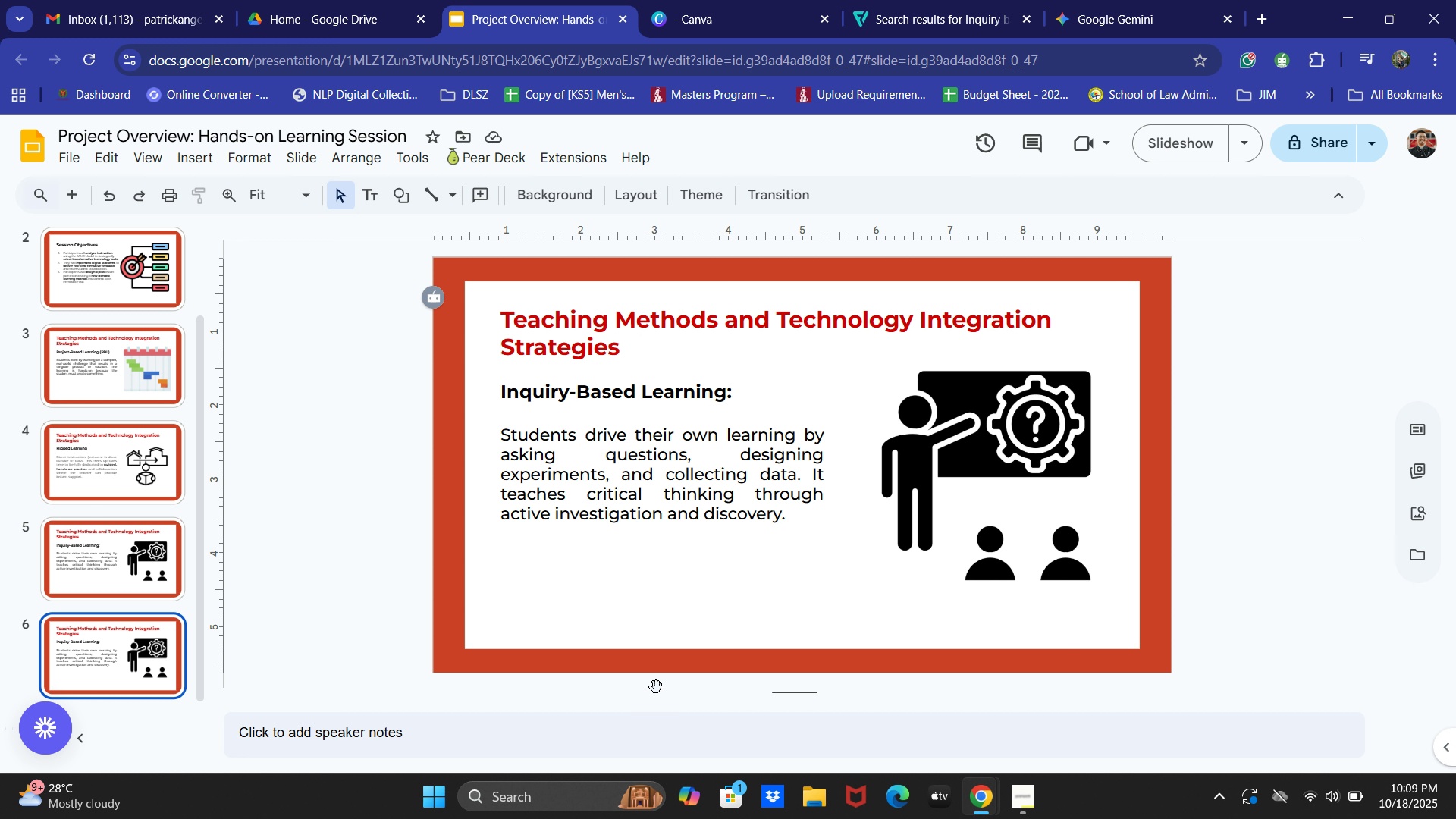 
double_click([69, 545])
 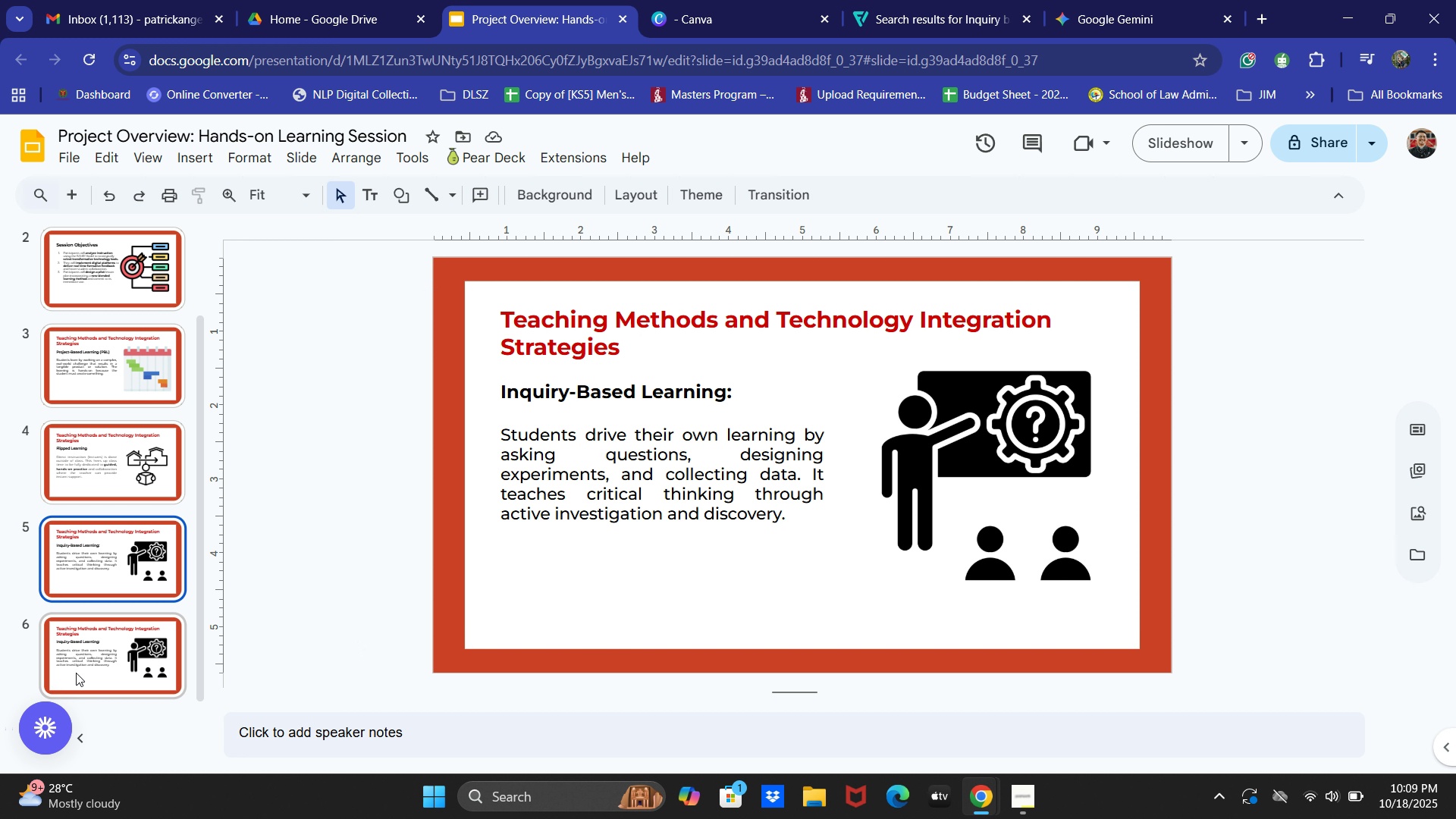 
triple_click([76, 673])
 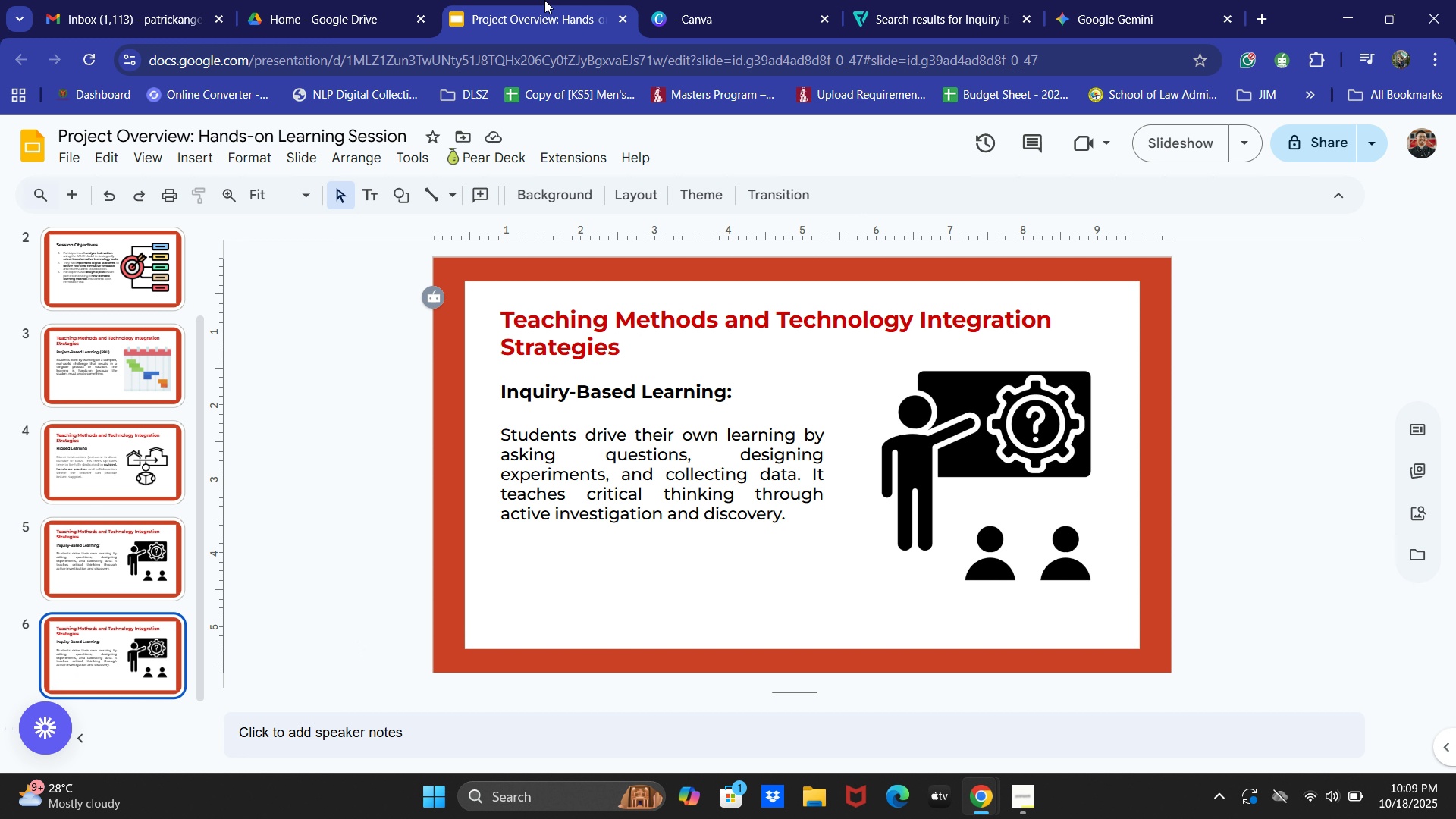 
left_click([965, 0])
 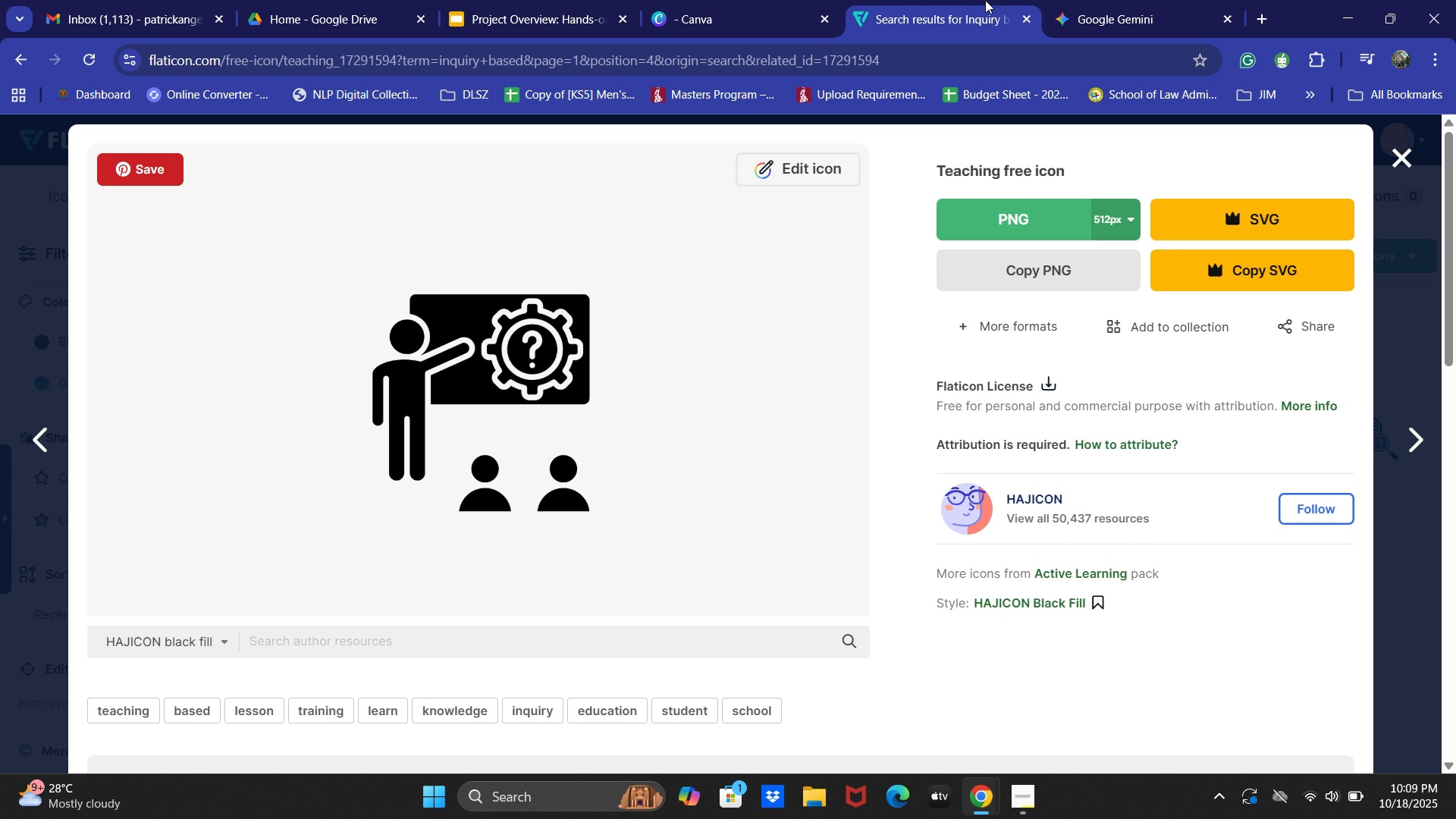 
left_click([1133, 0])
 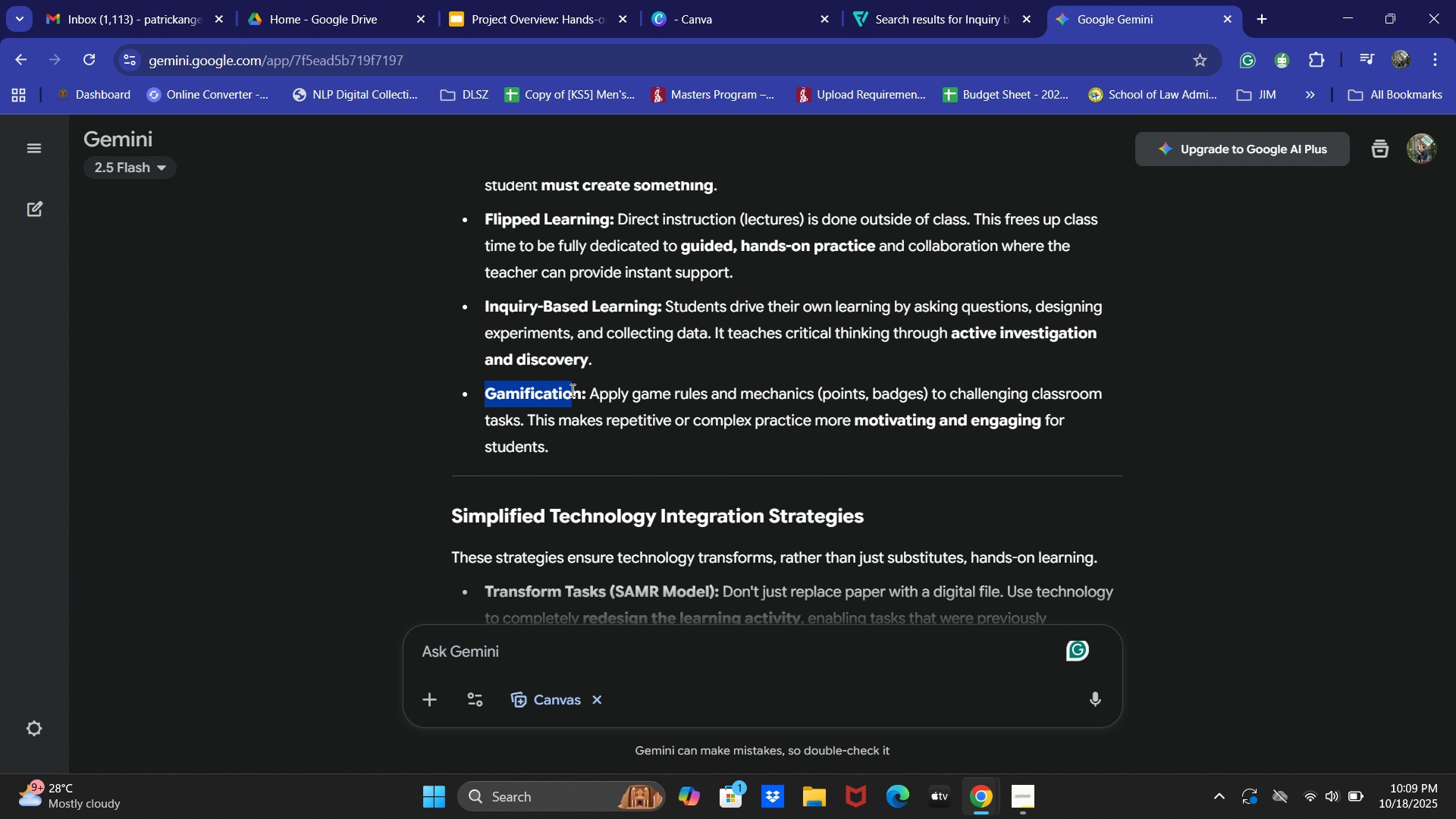 
key(Control+C)
 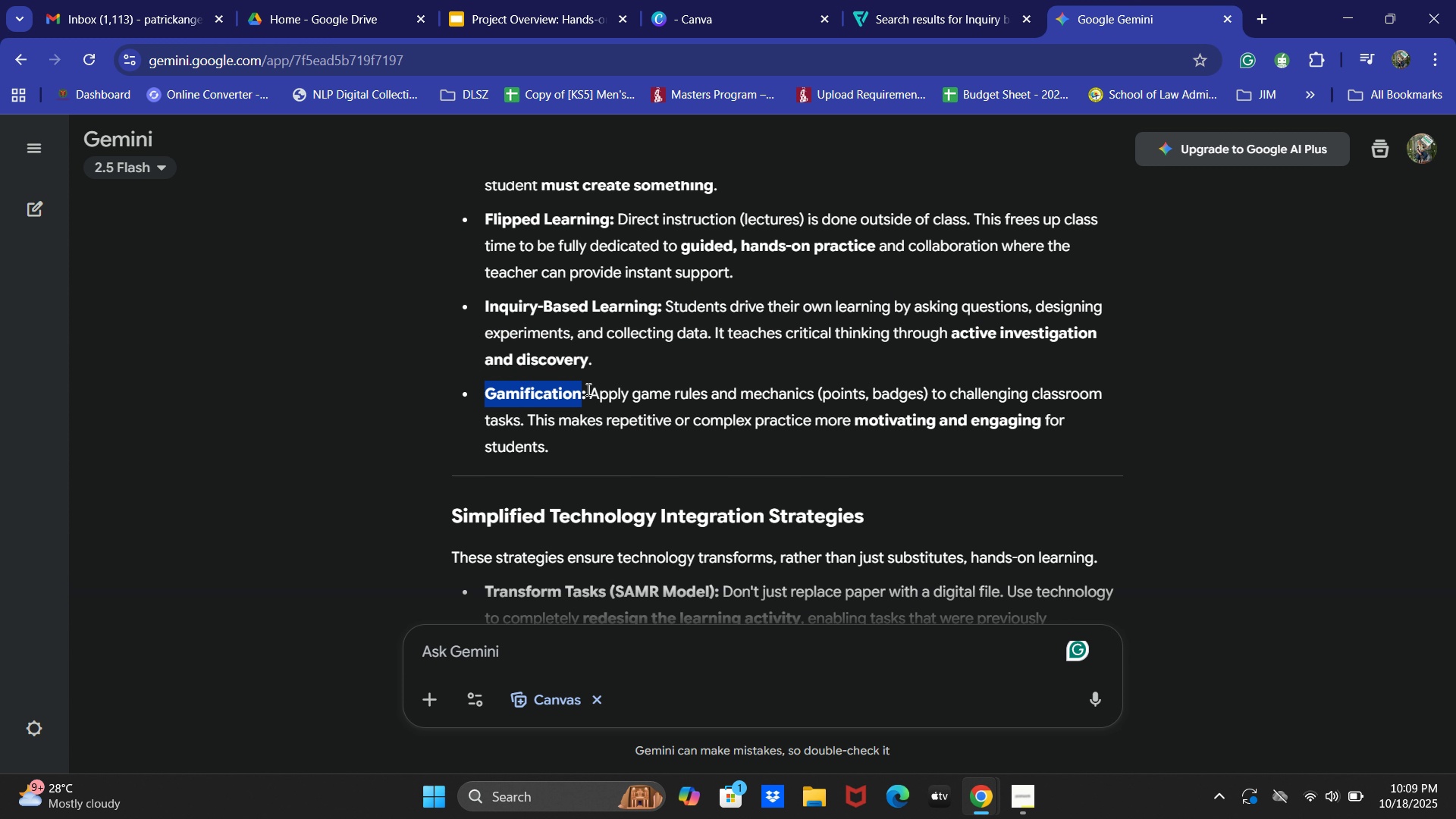 
key(Control+C)
 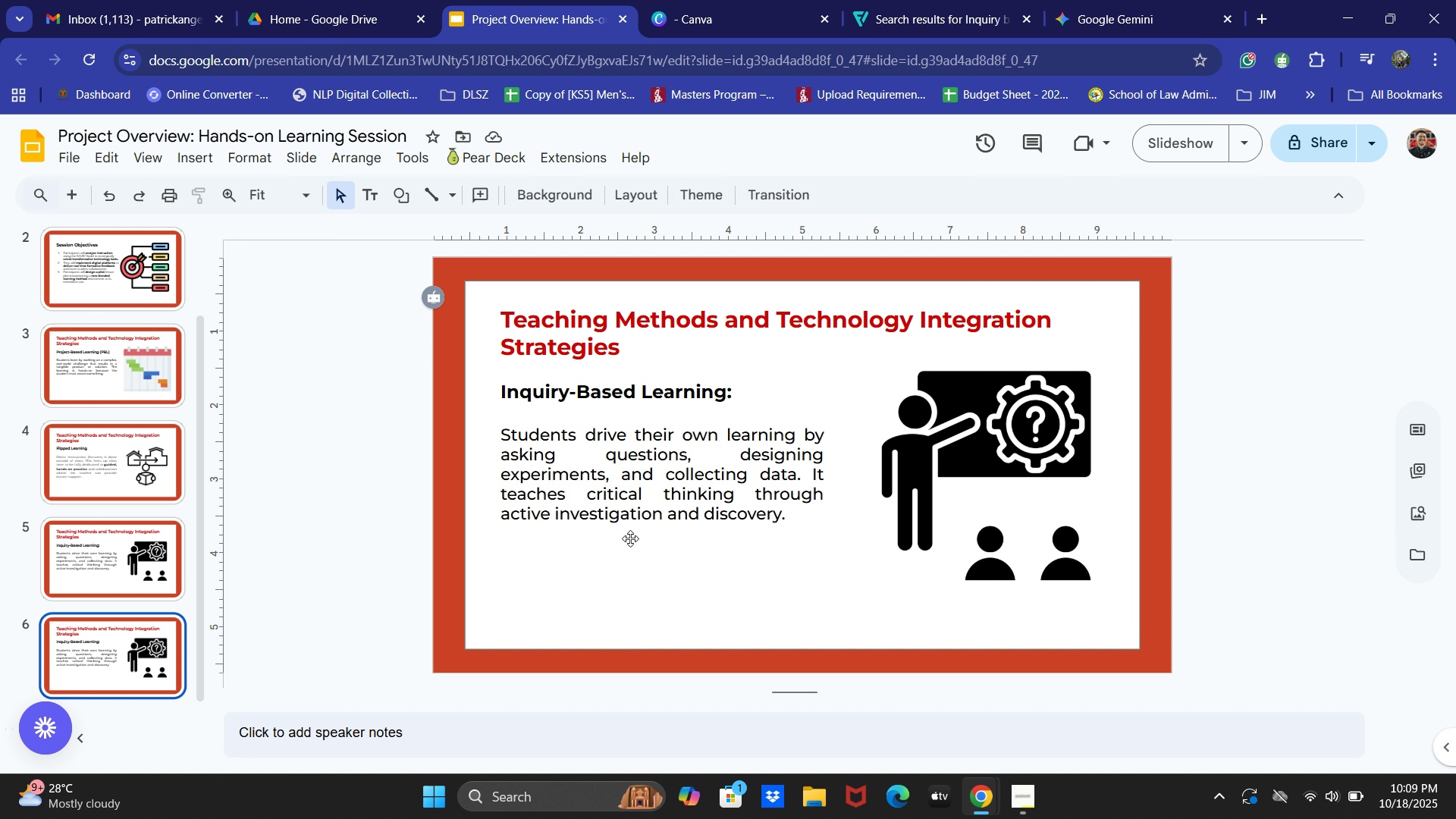 
double_click([607, 483])
 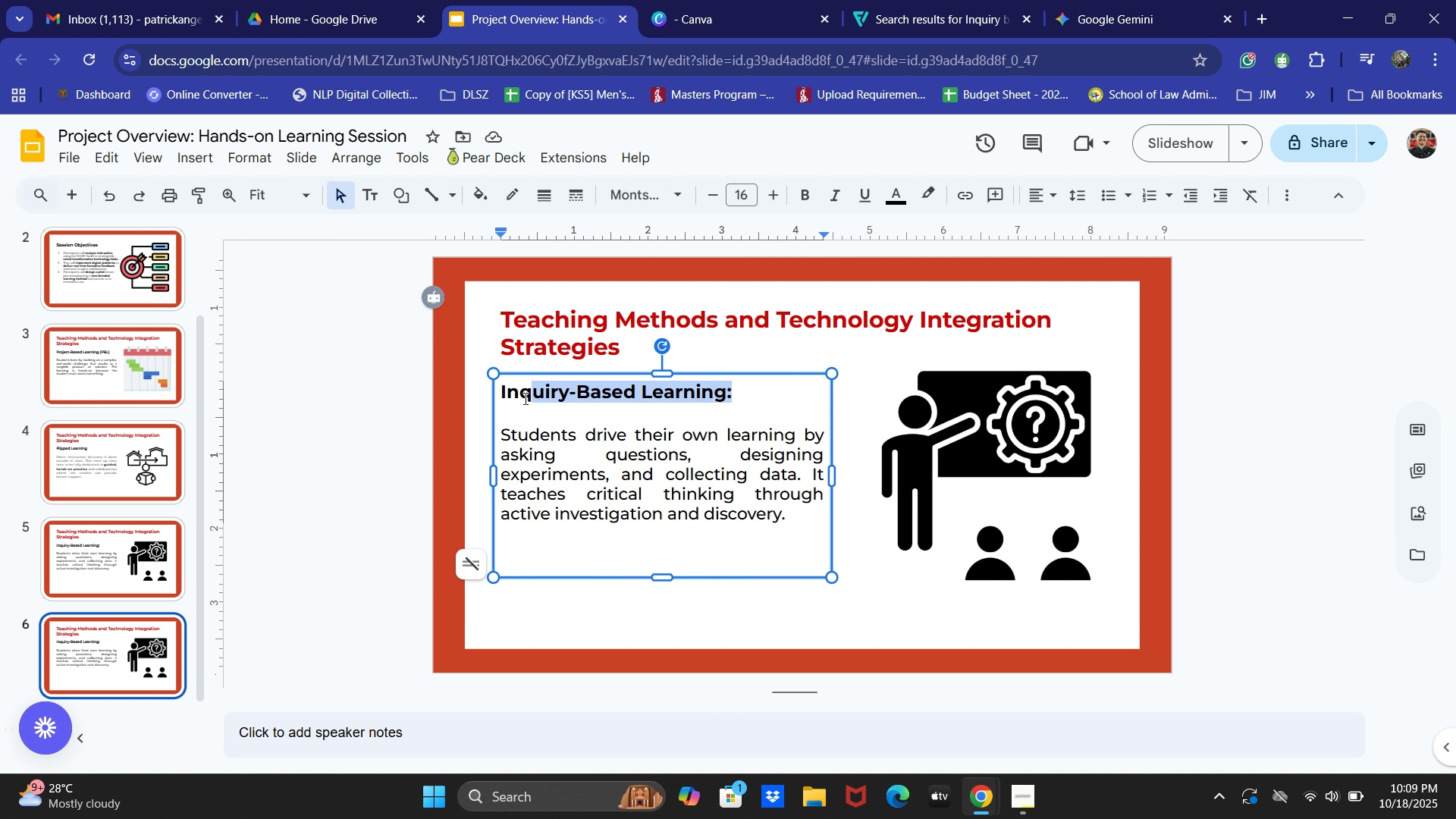 
key(Control+ControlLeft)
 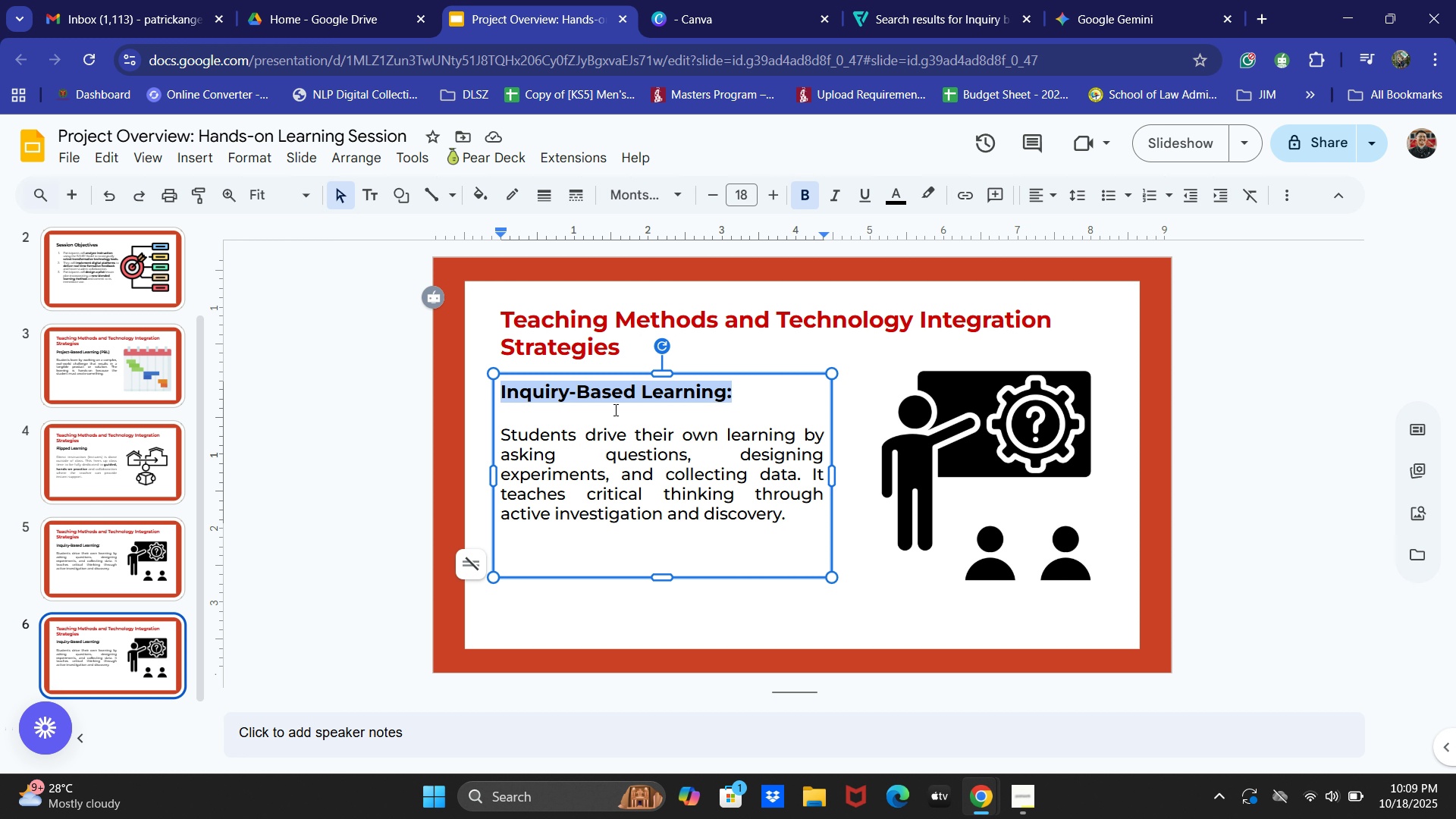 
right_click([624, 398])
 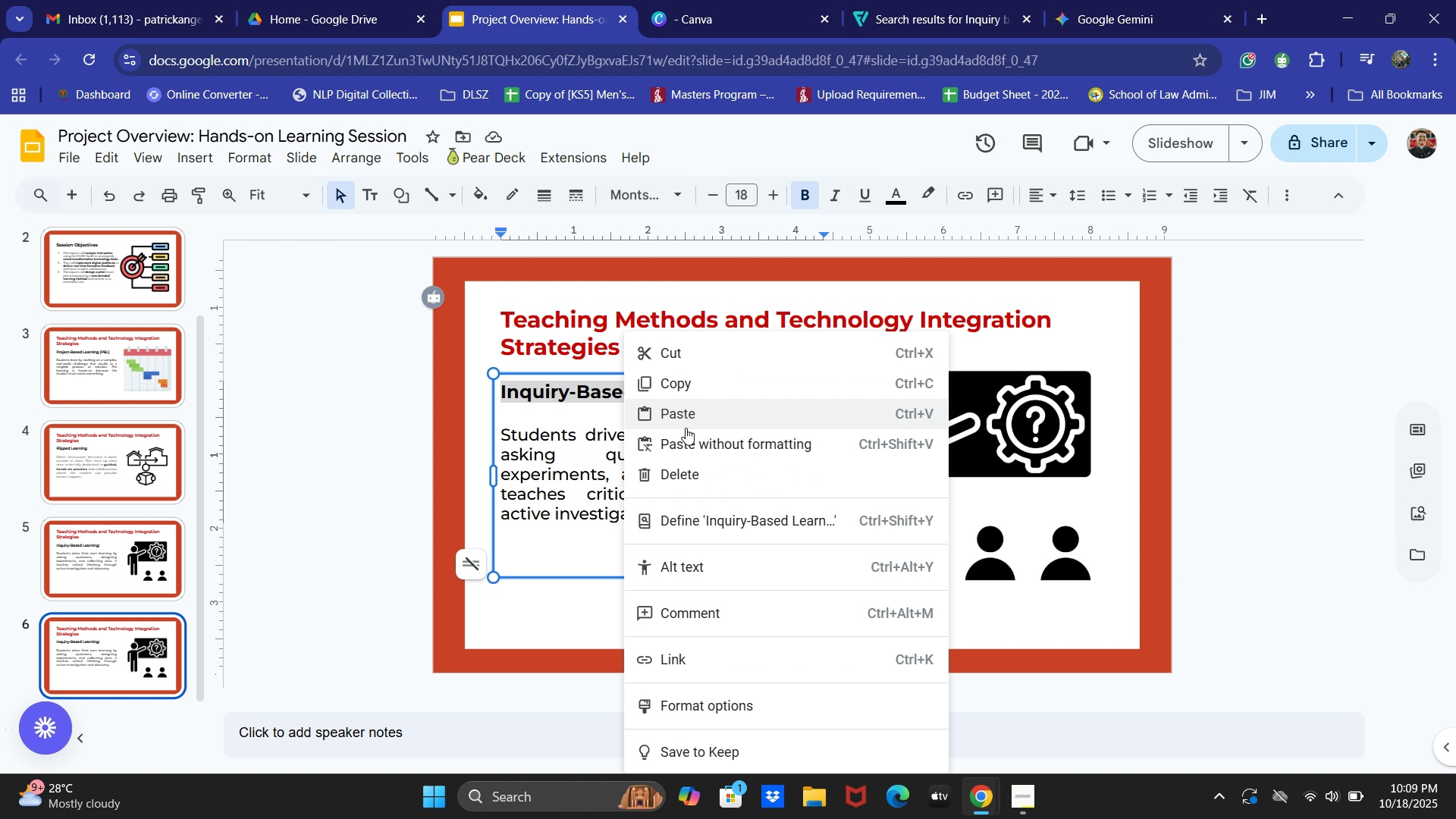 
left_click([684, 444])
 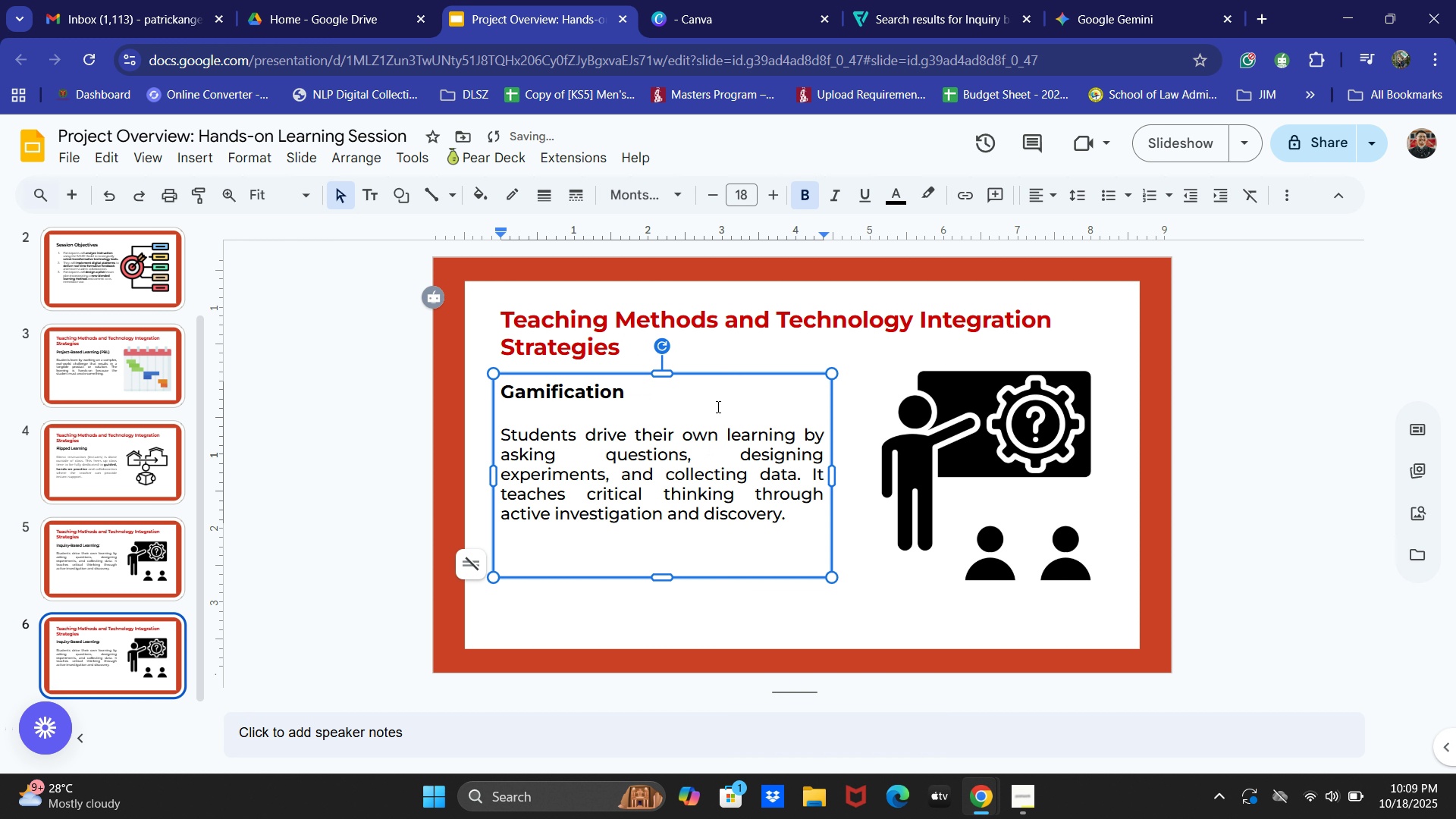 
left_click([127, 553])
 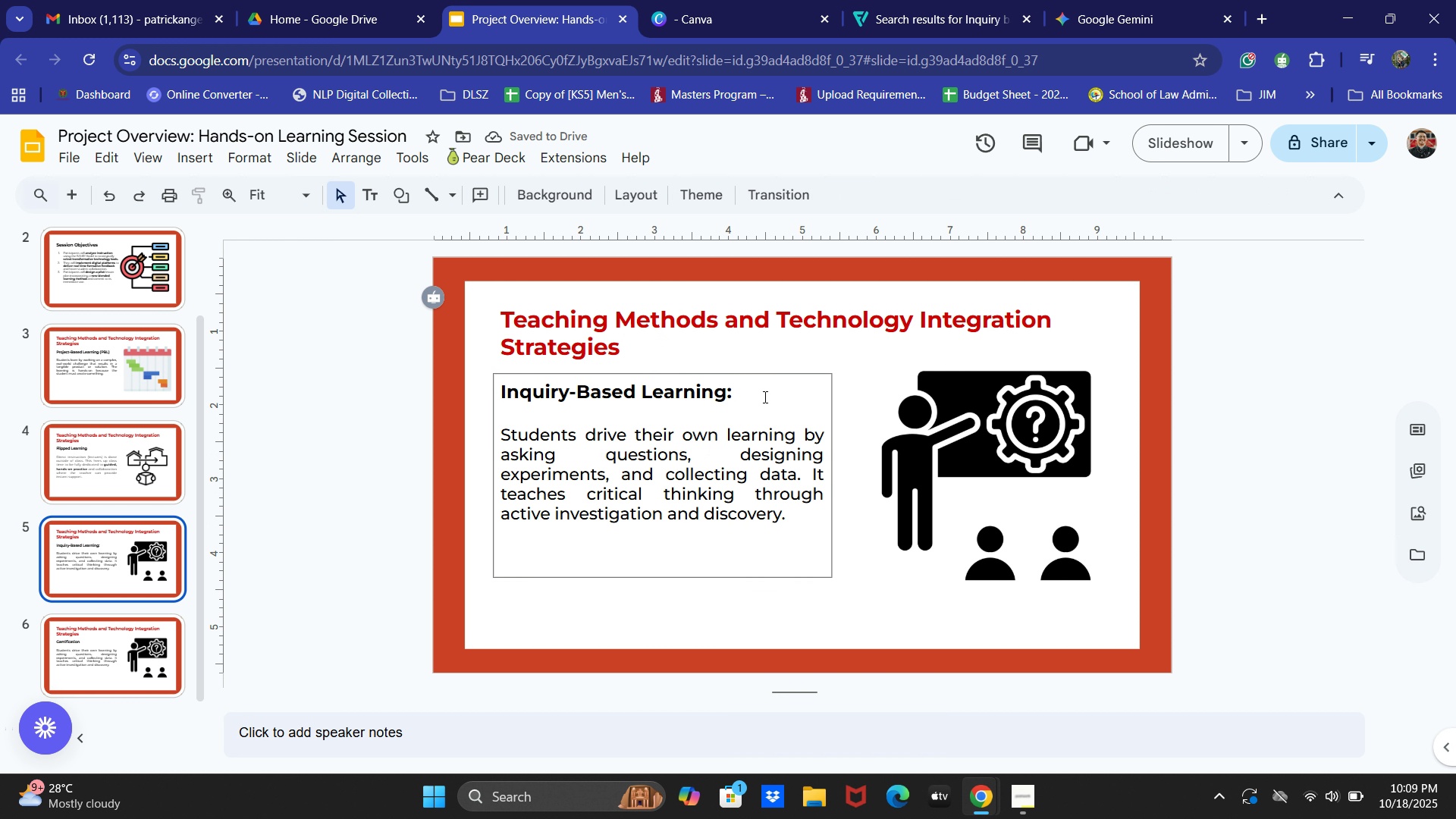 
left_click([764, 395])
 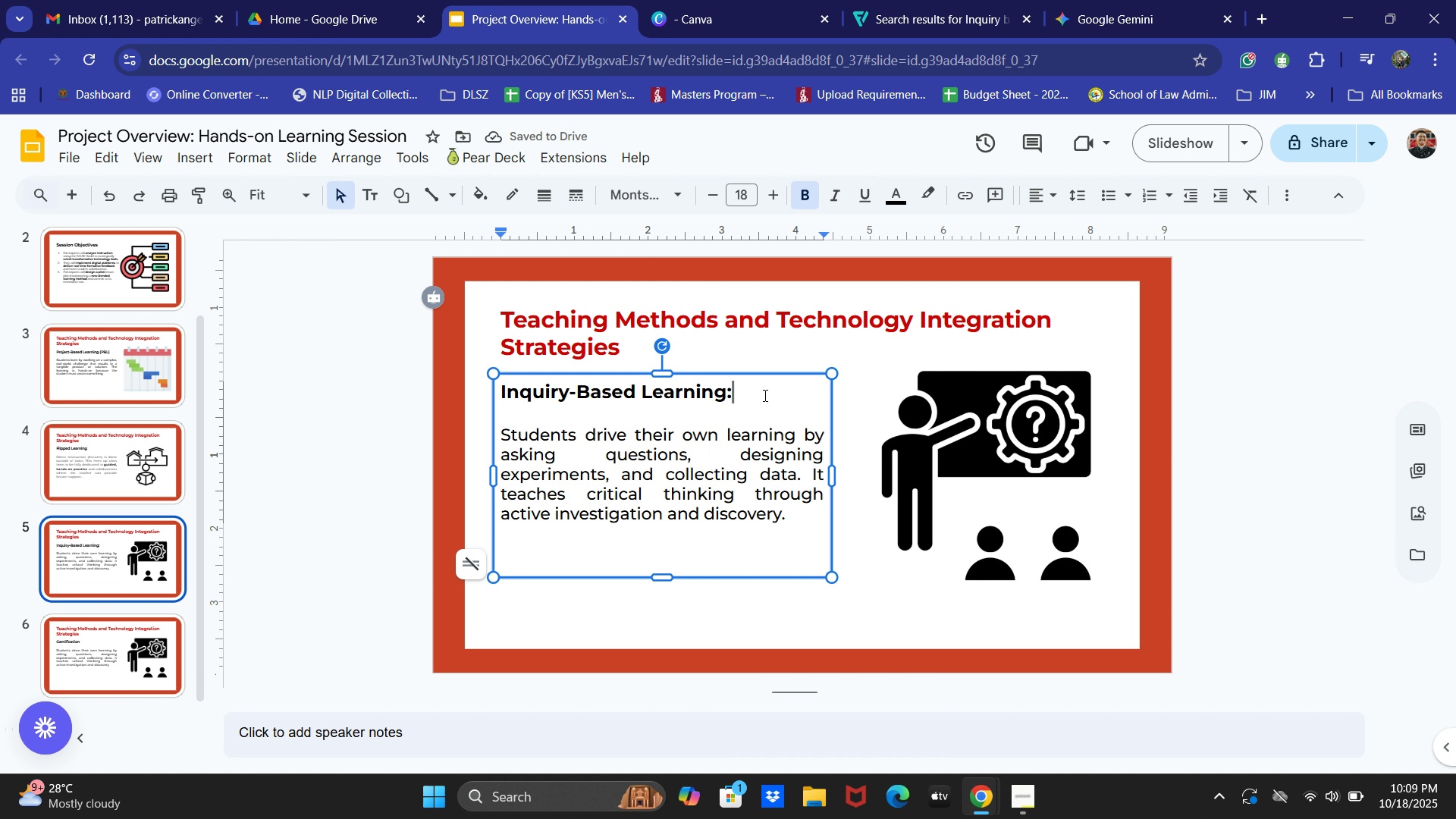 
key(Backspace)
 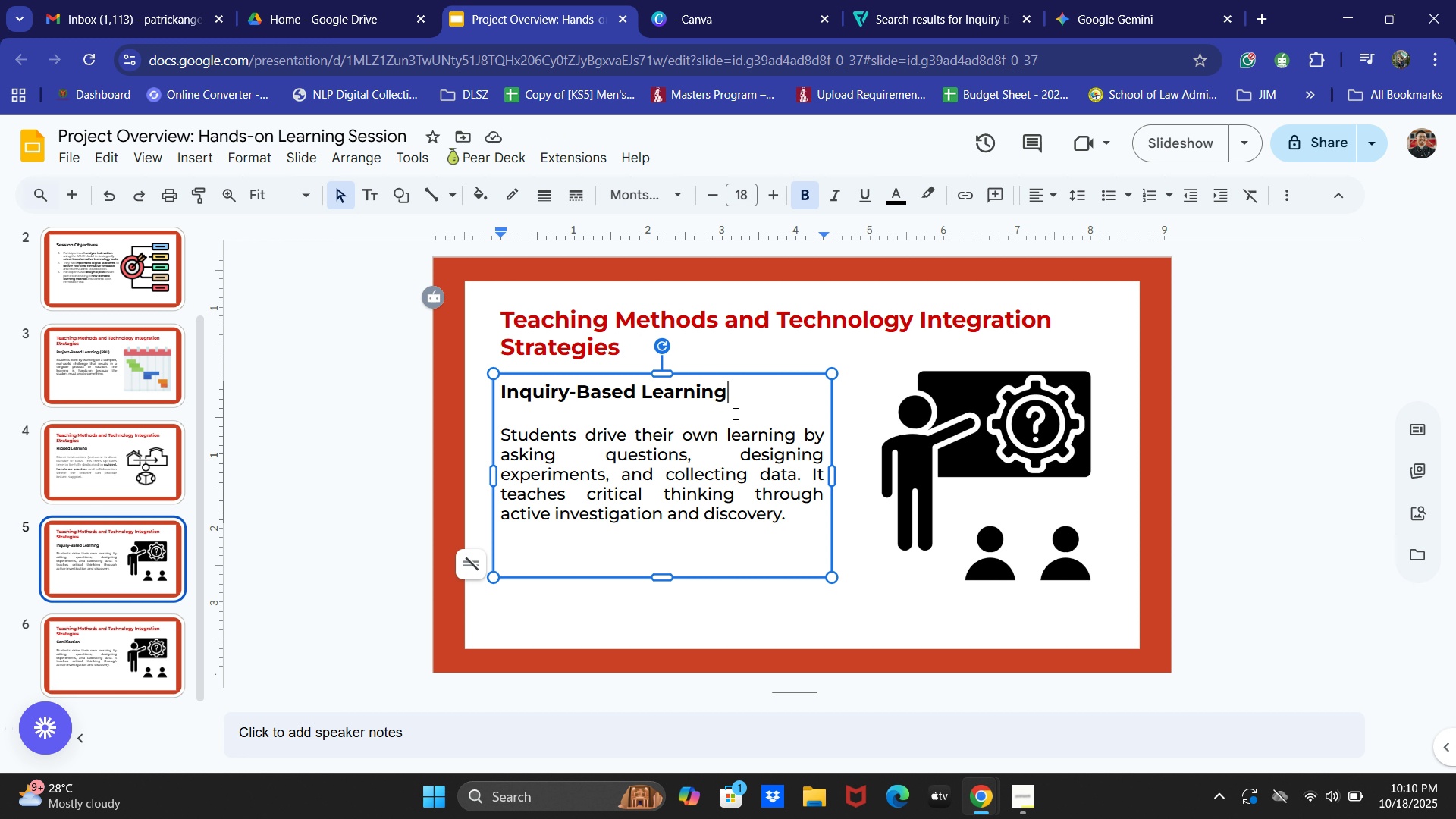 
wait(7.62)
 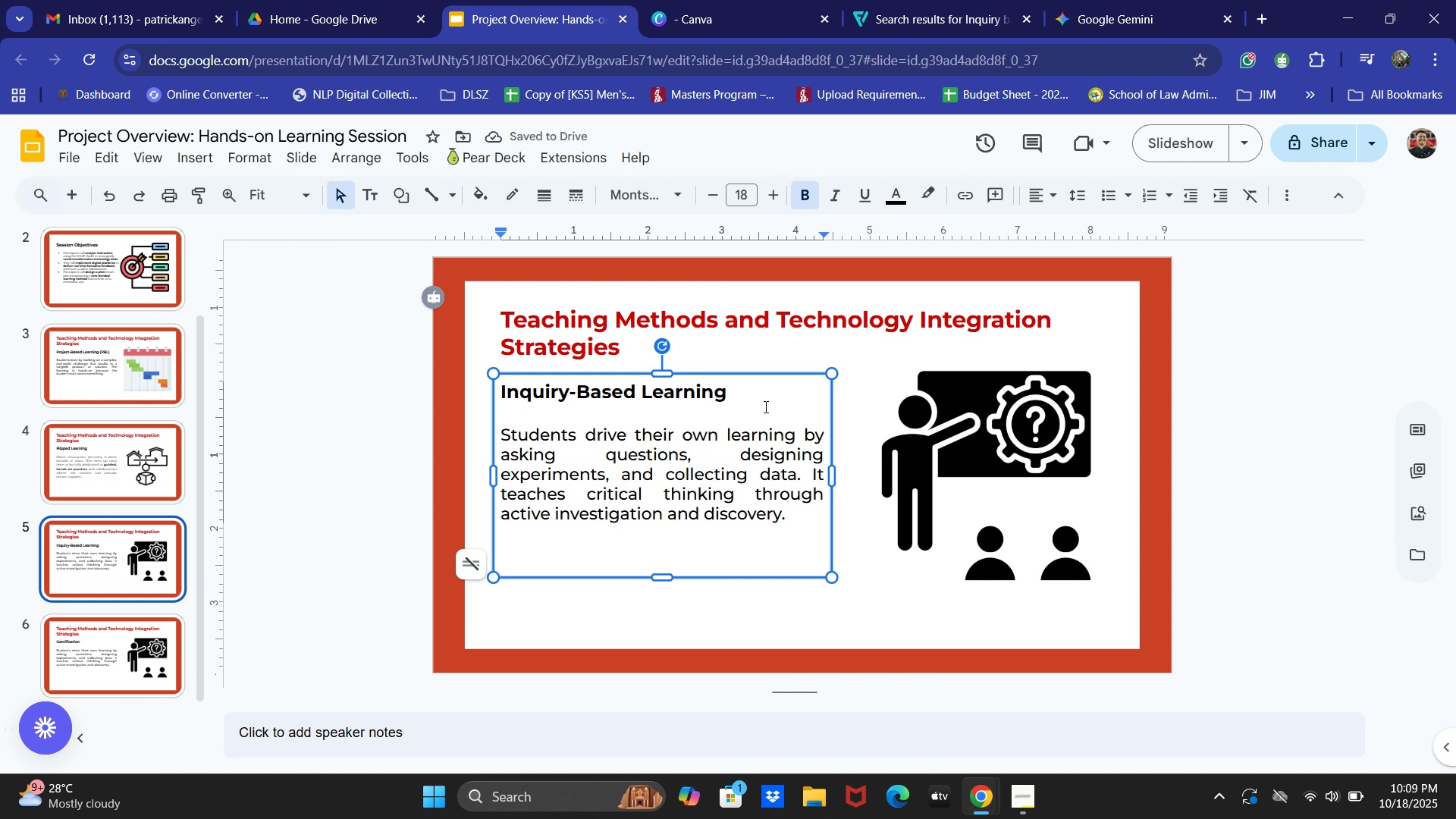 
double_click([124, 640])
 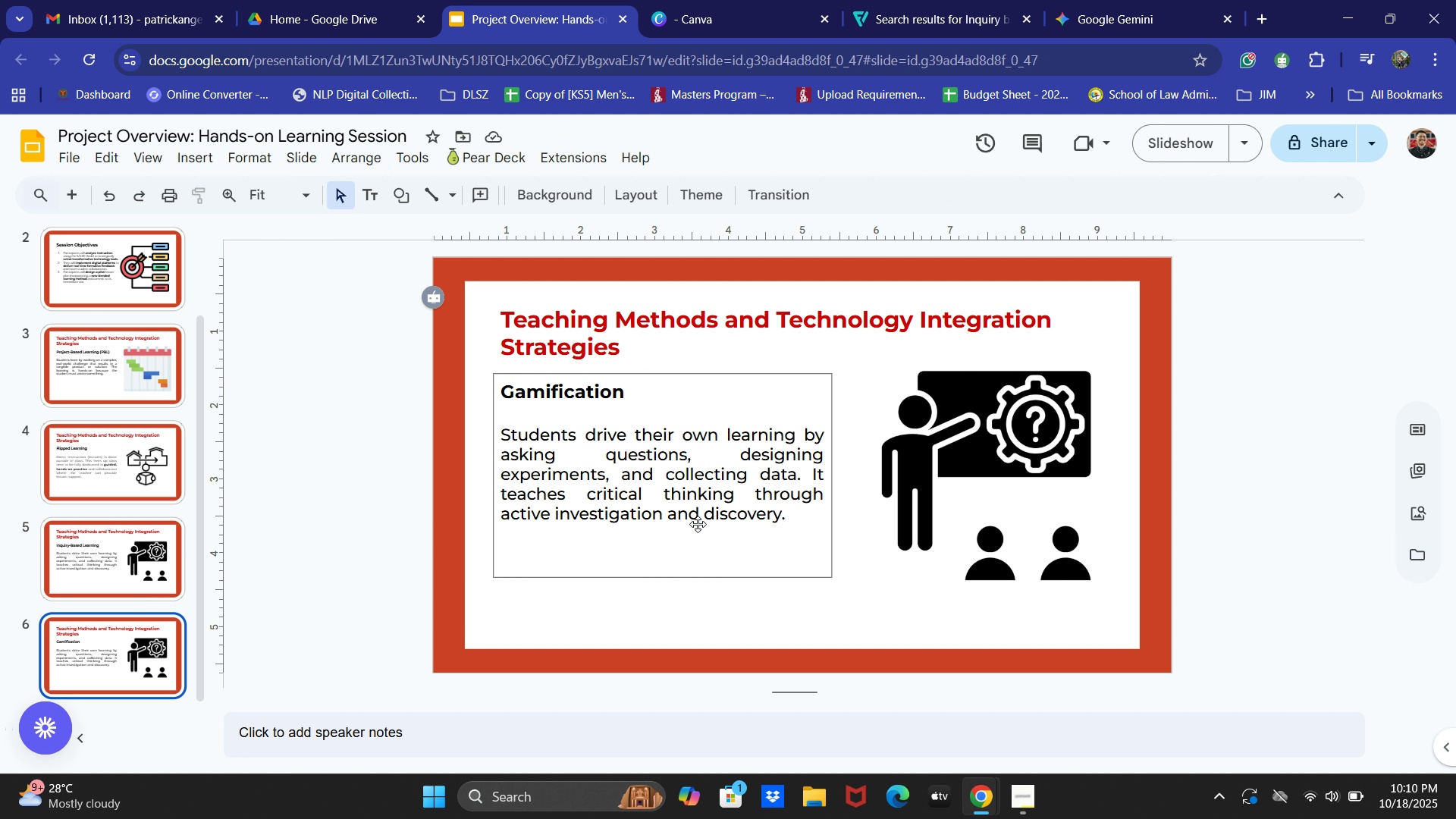 
left_click([1132, 0])
 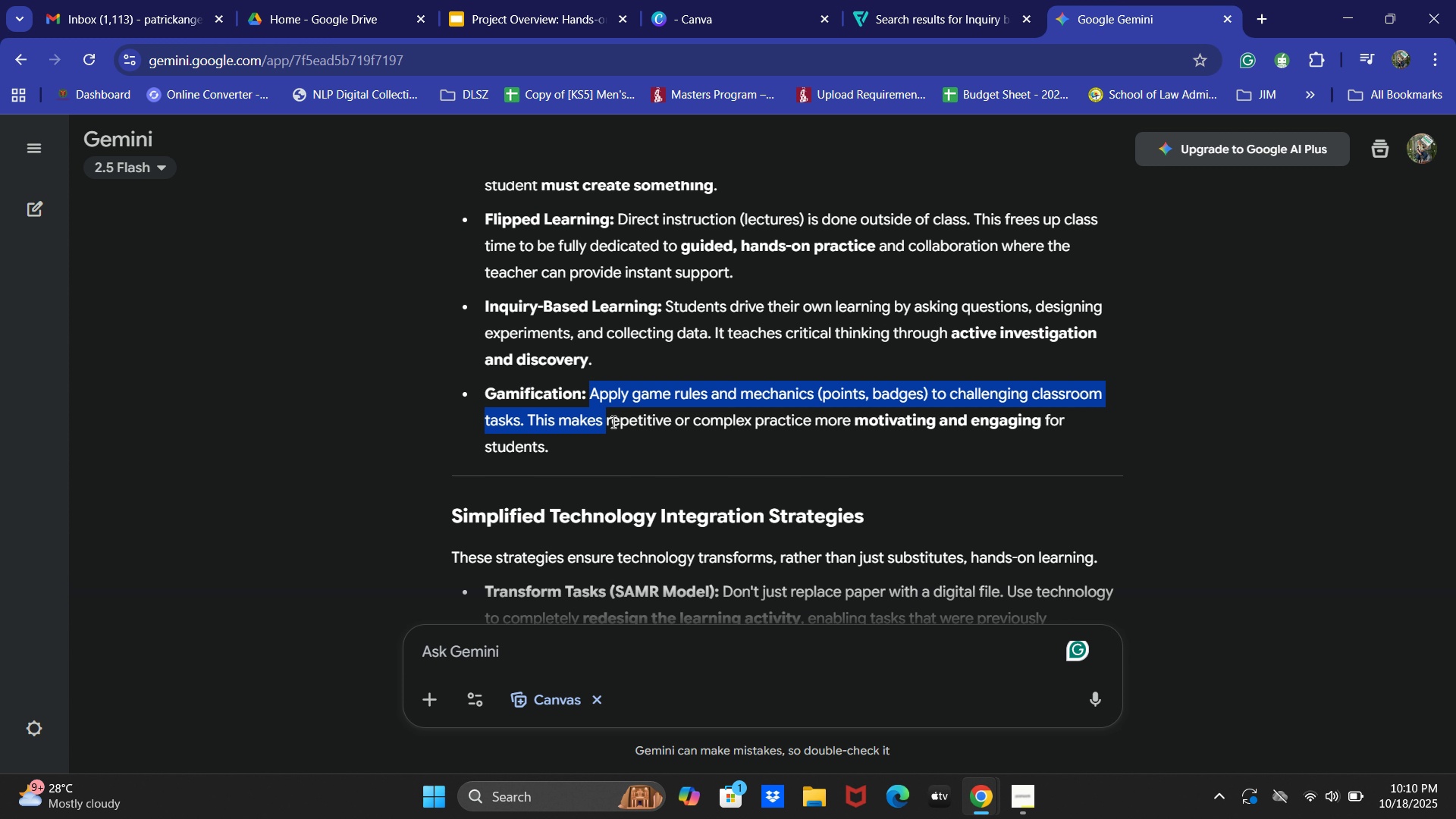 
key(Control+C)
 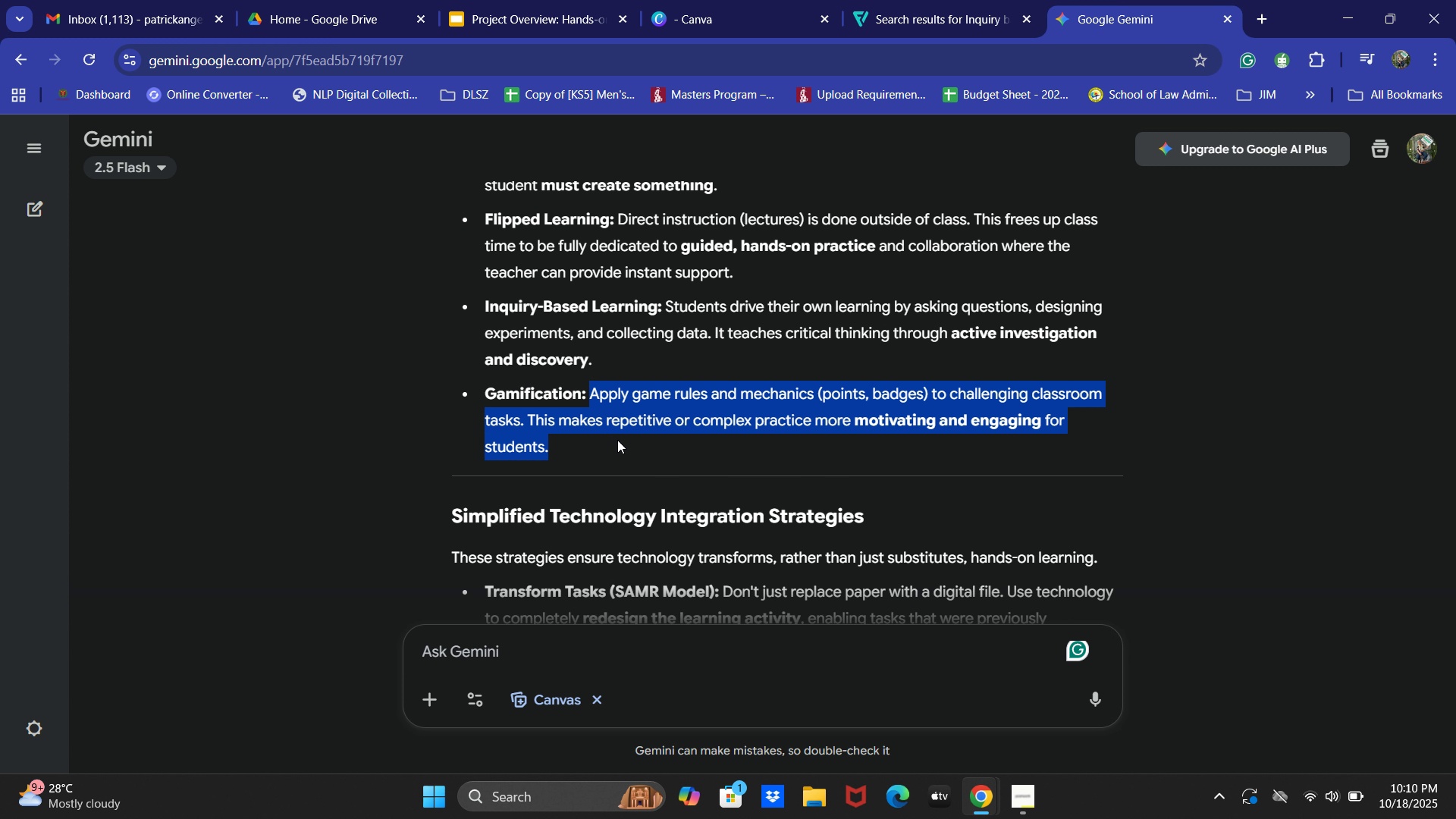 
key(Control+C)
 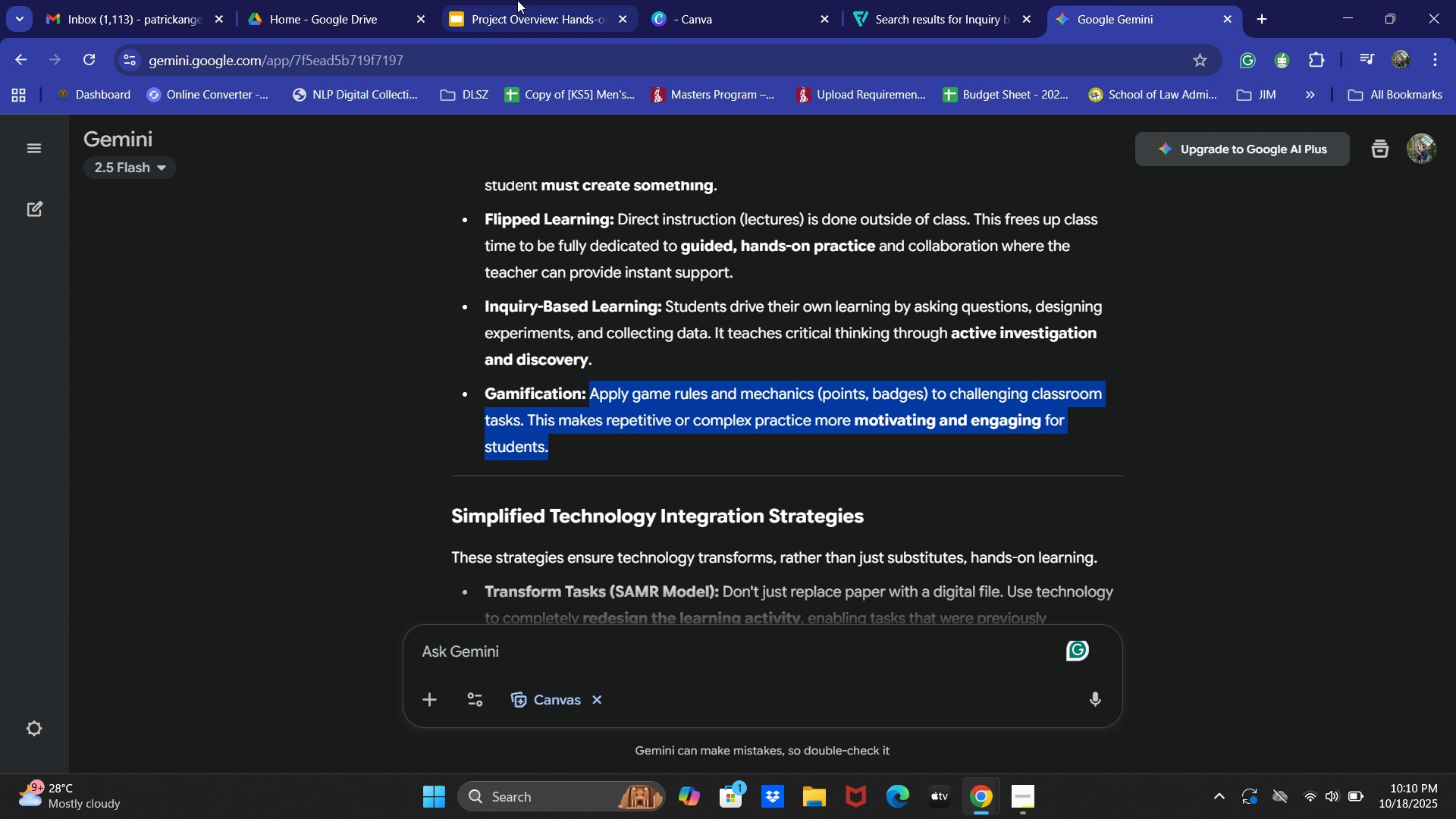 
left_click([513, 0])
 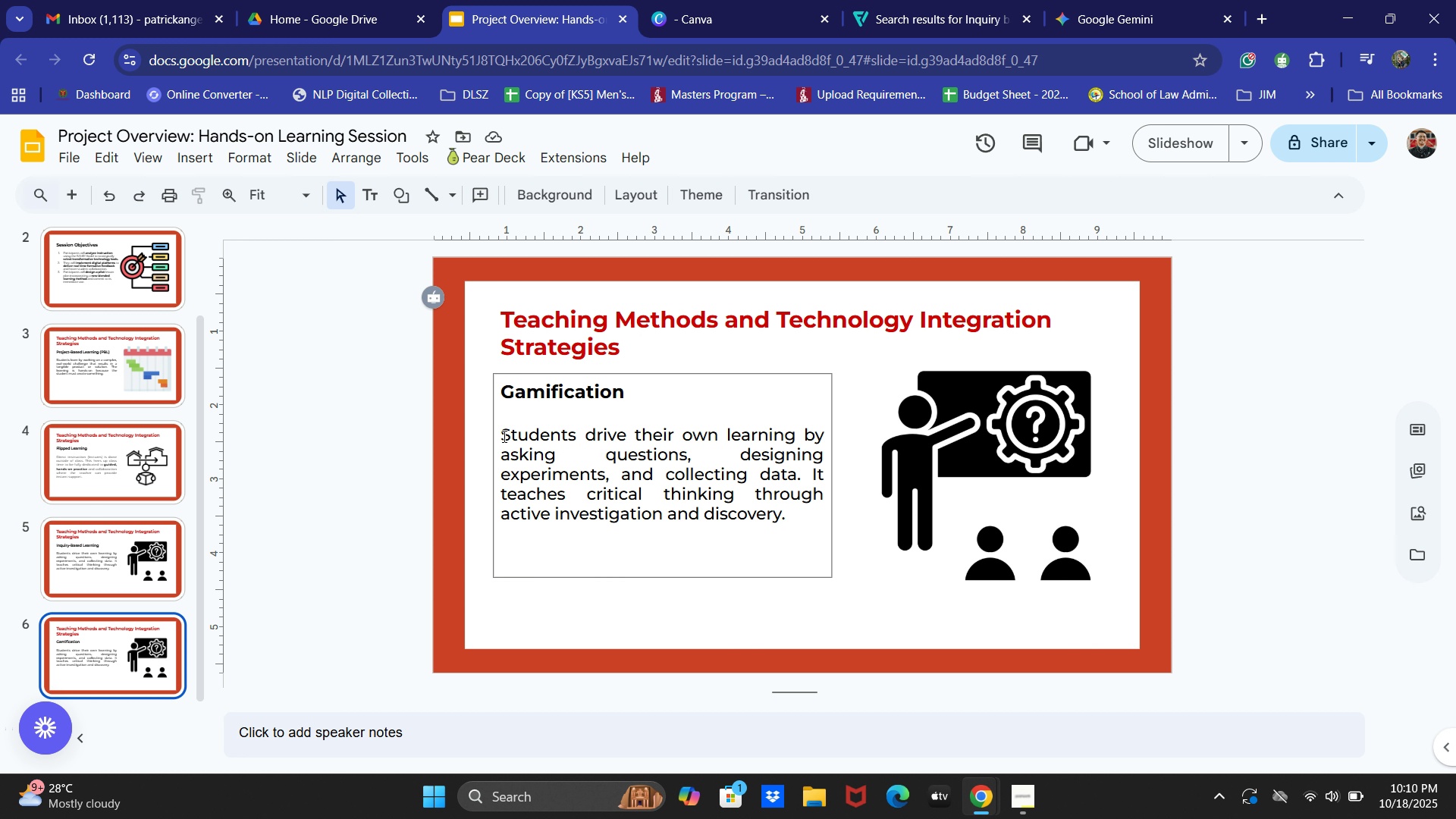 
left_click([500, 436])
 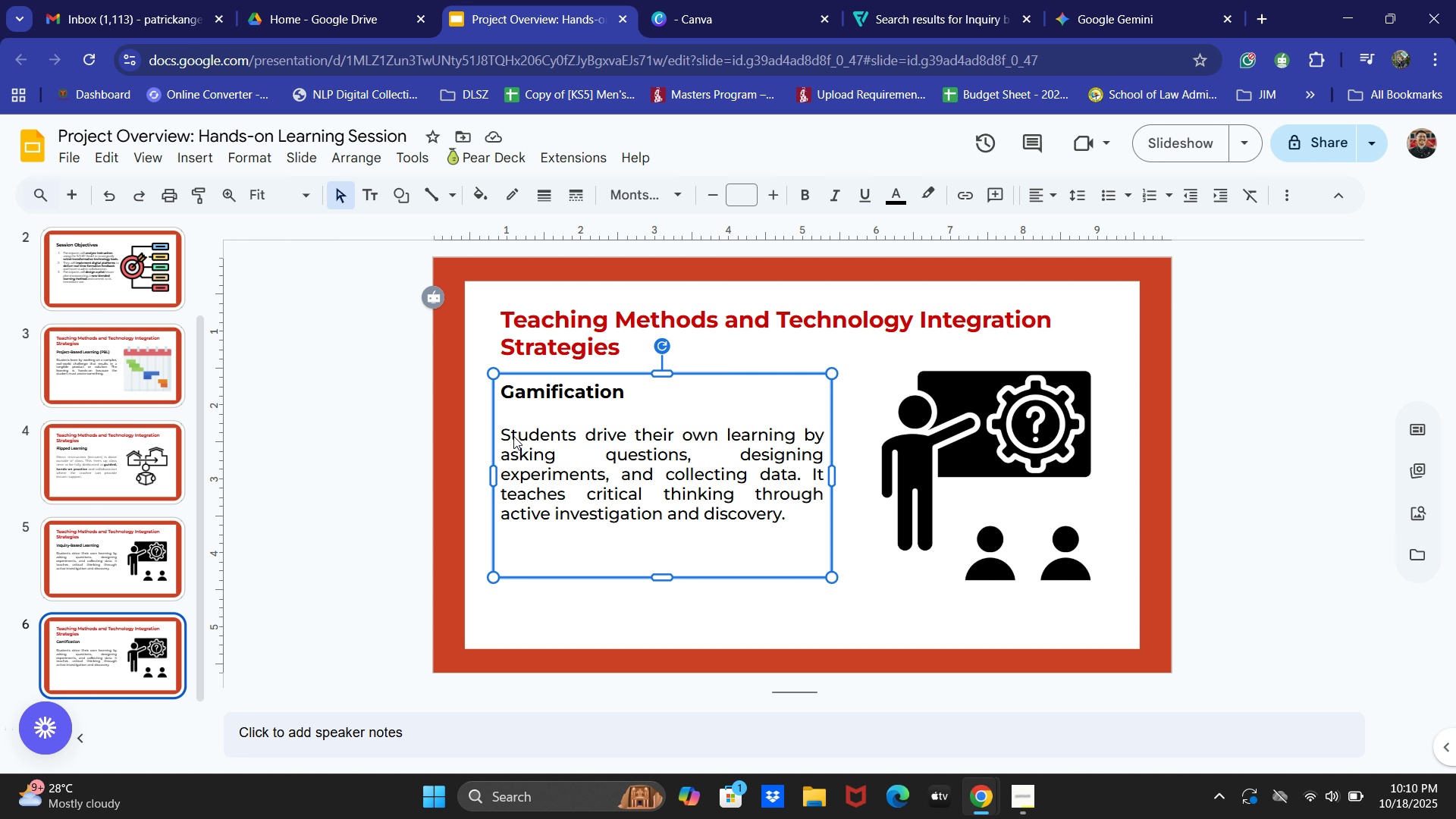 
left_click([515, 436])
 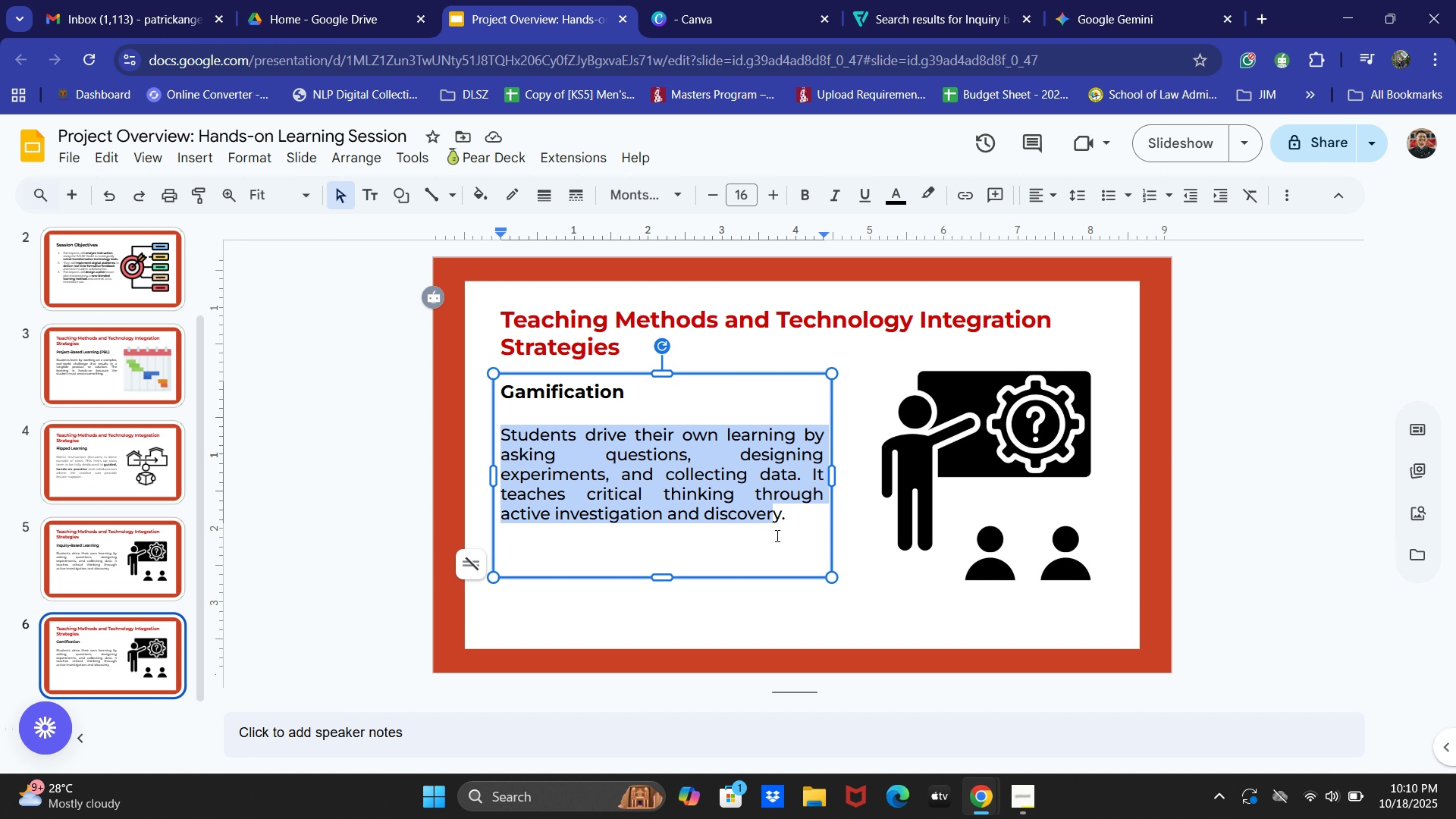 
key(Control+V)
 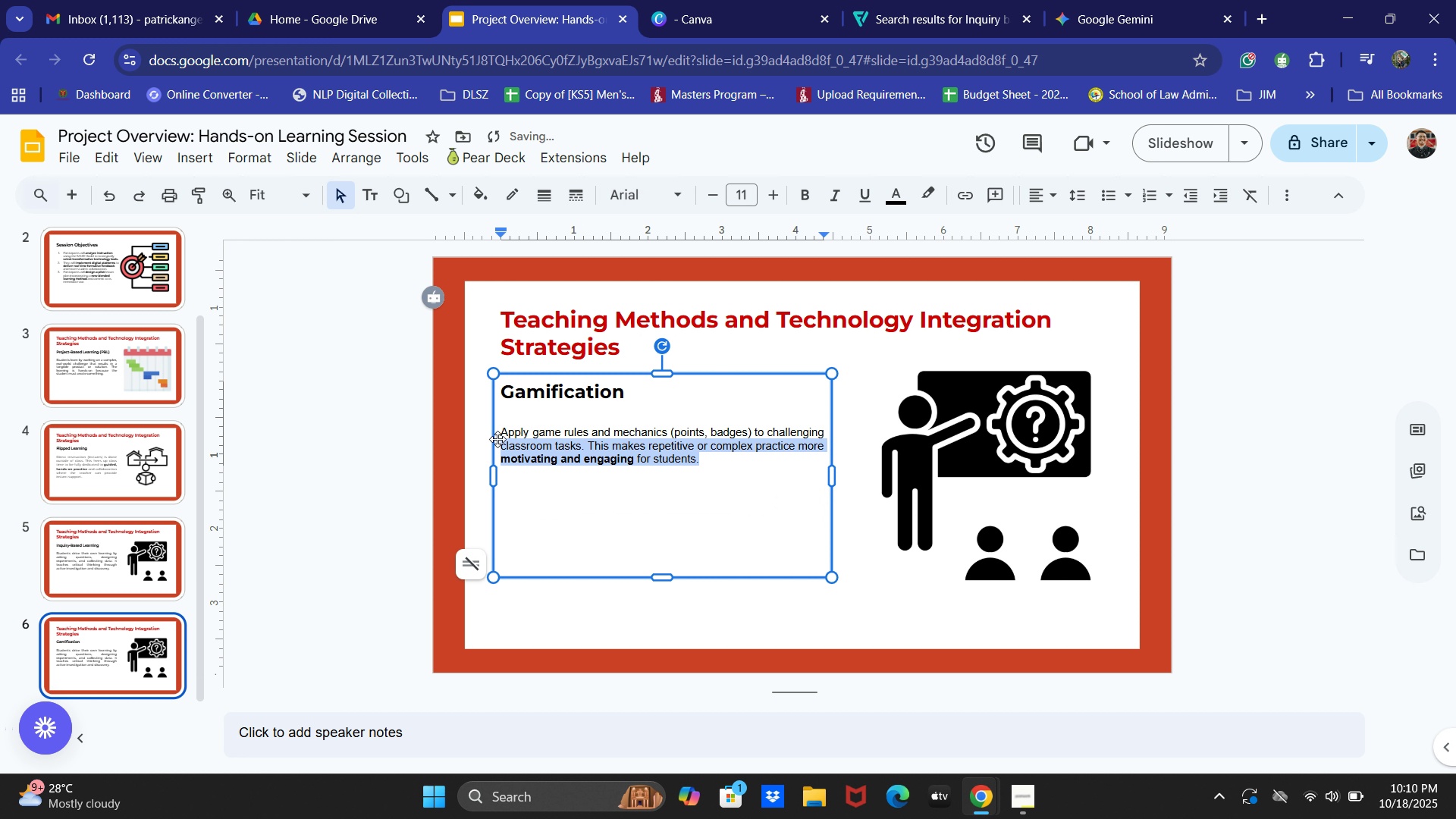 
key(Control+Z)
 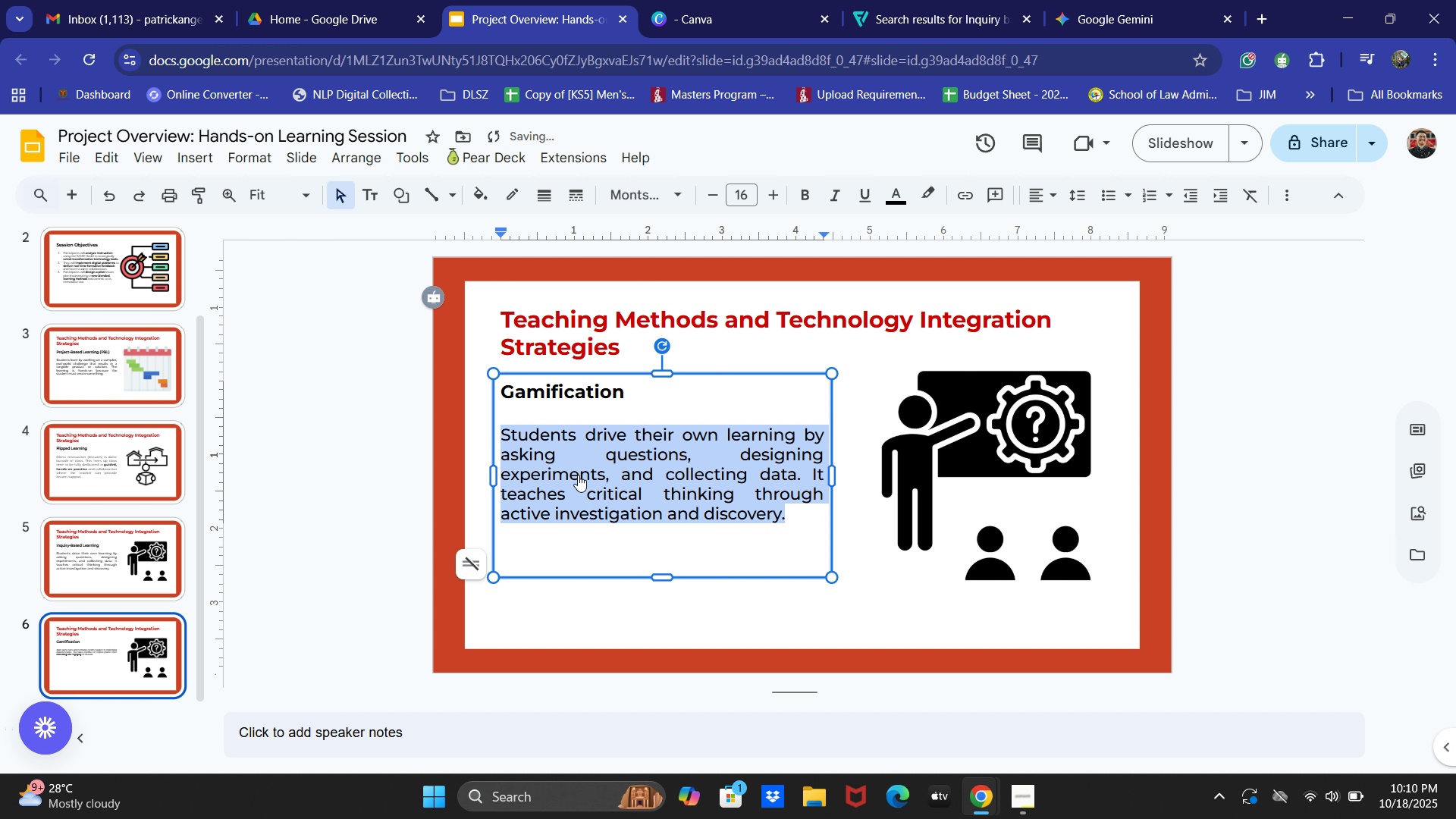 
right_click([578, 475])
 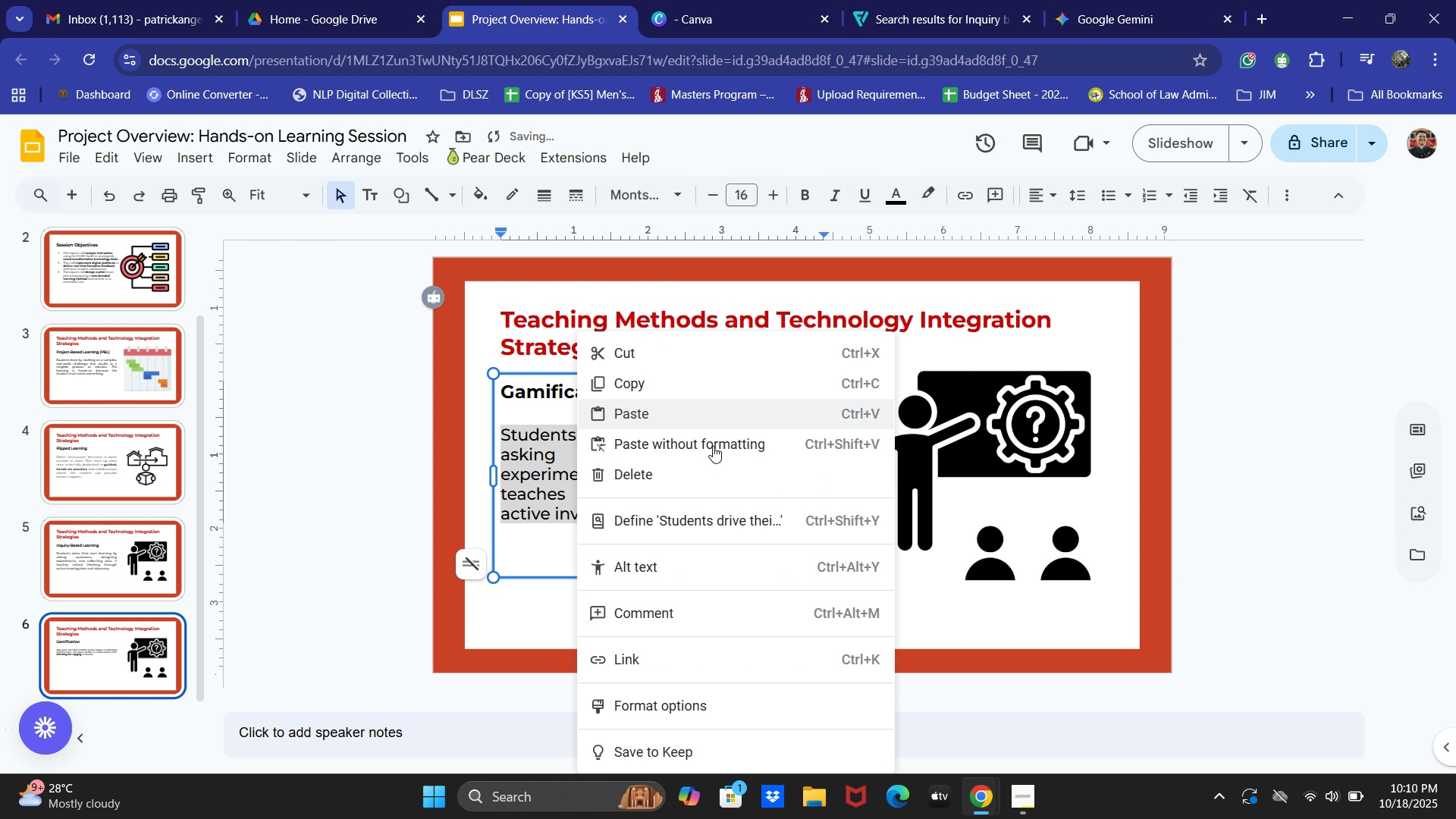 
left_click([712, 449])
 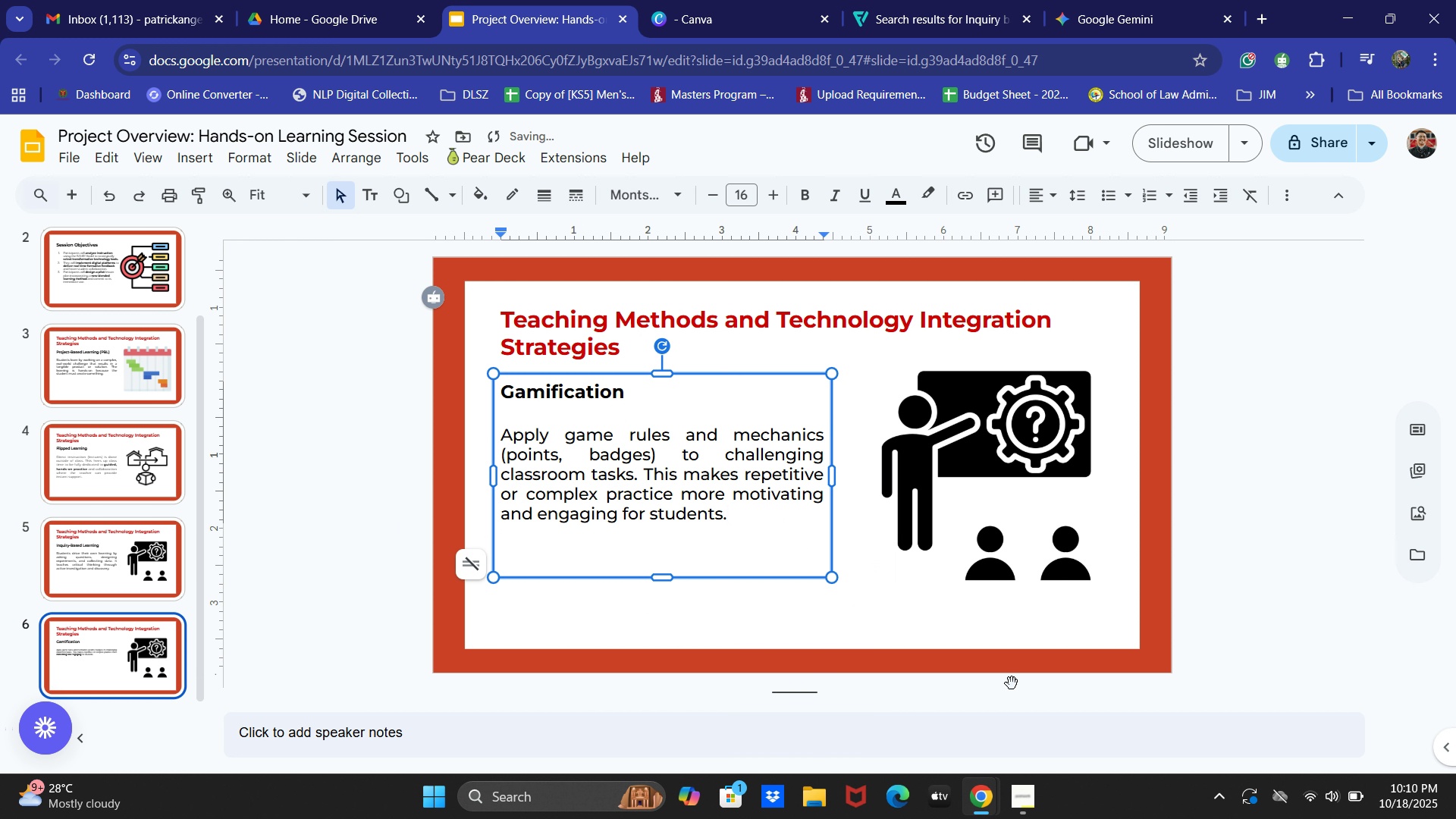 
key(Alt+Tab)
 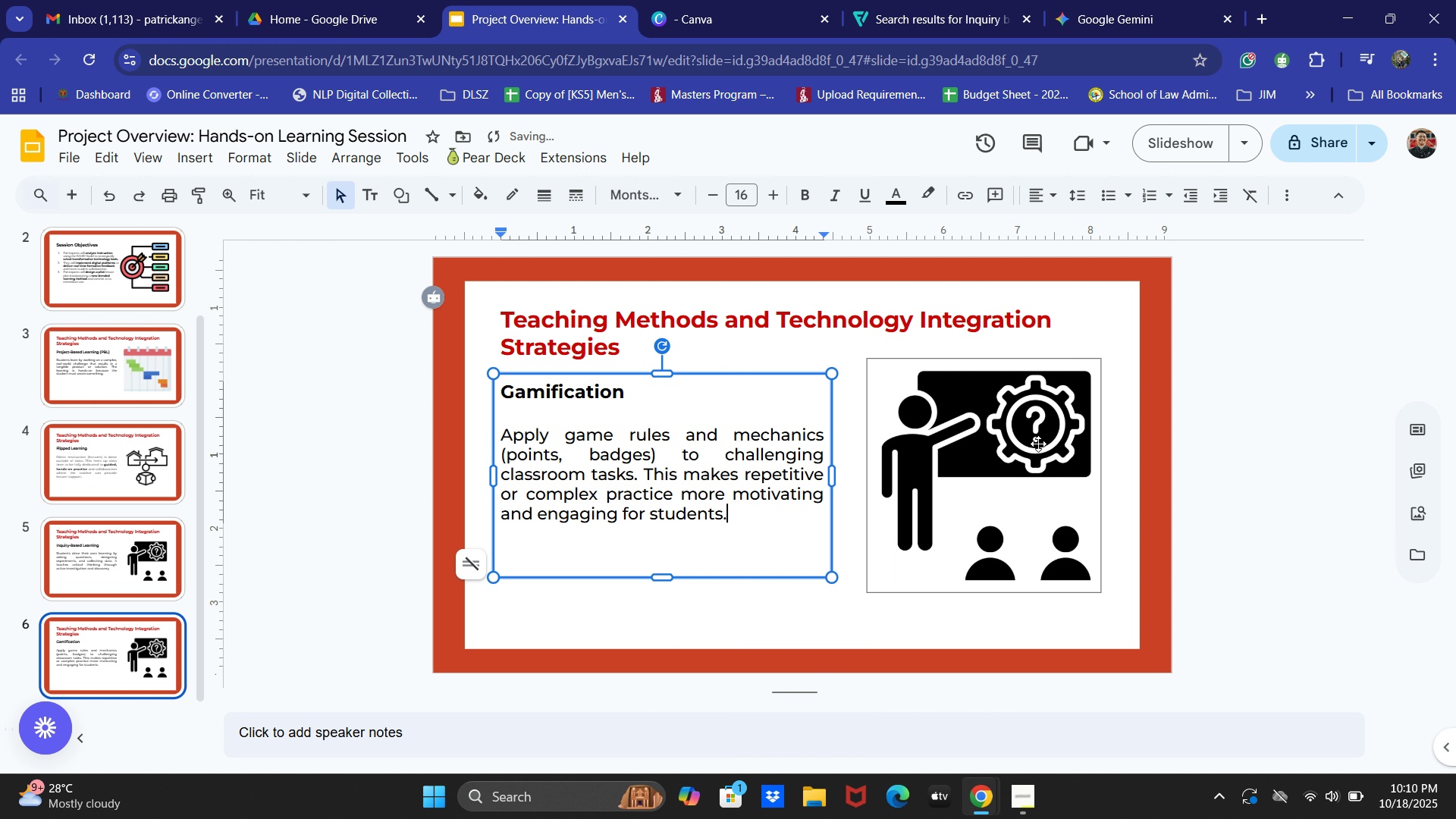 
key(Alt+Tab)
 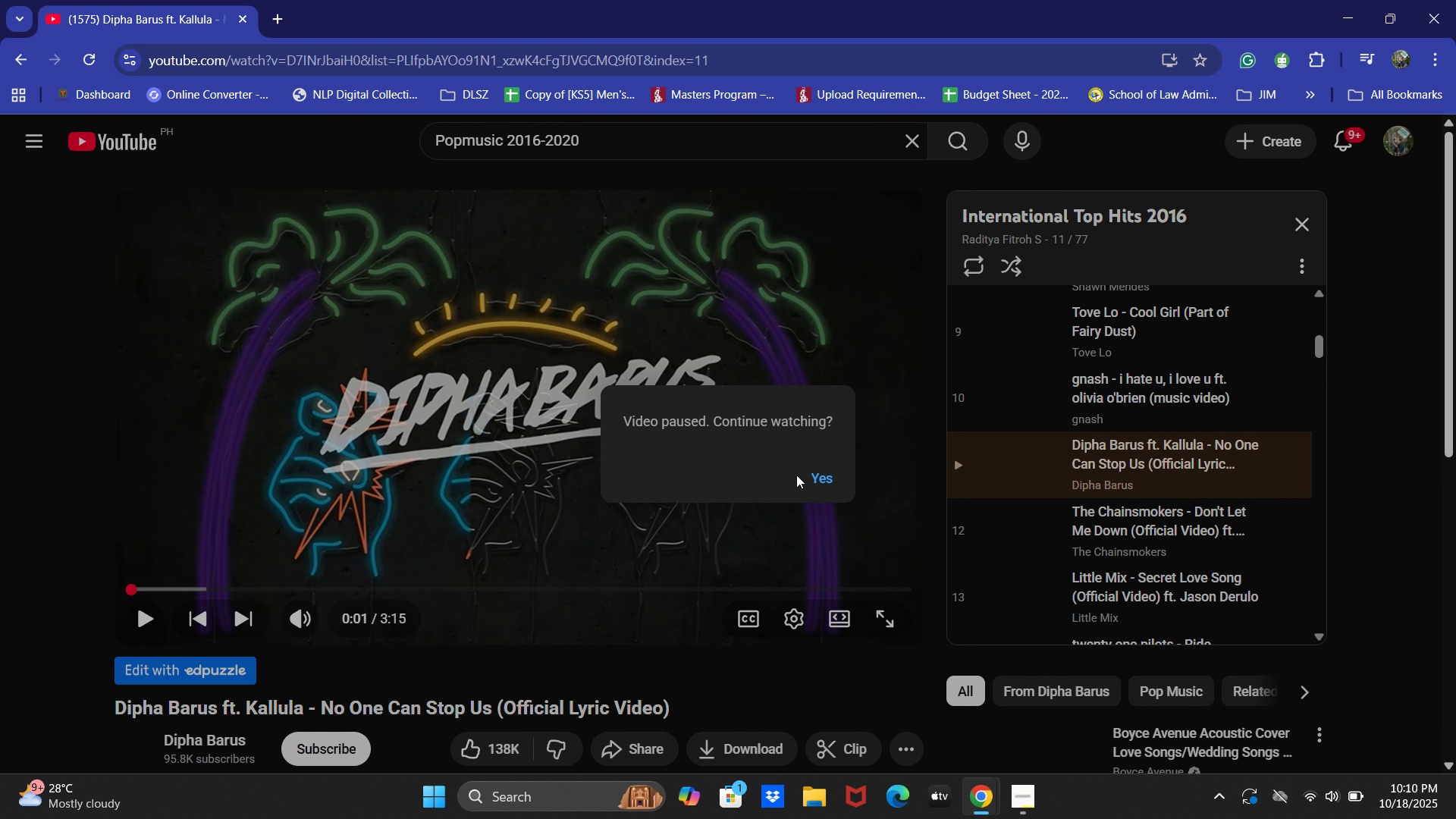 
key(Alt+Tab)
 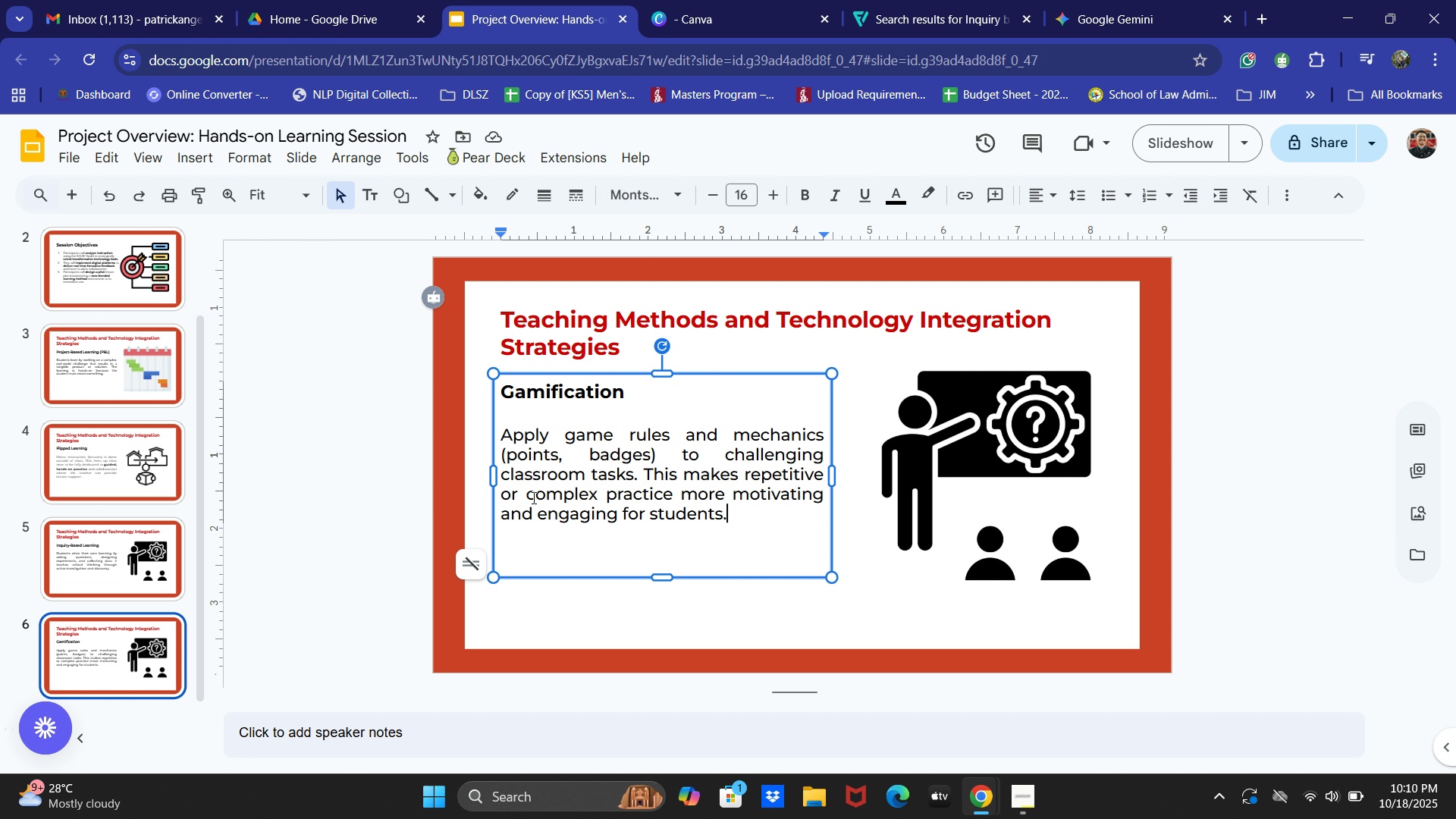 
wait(7.4)
 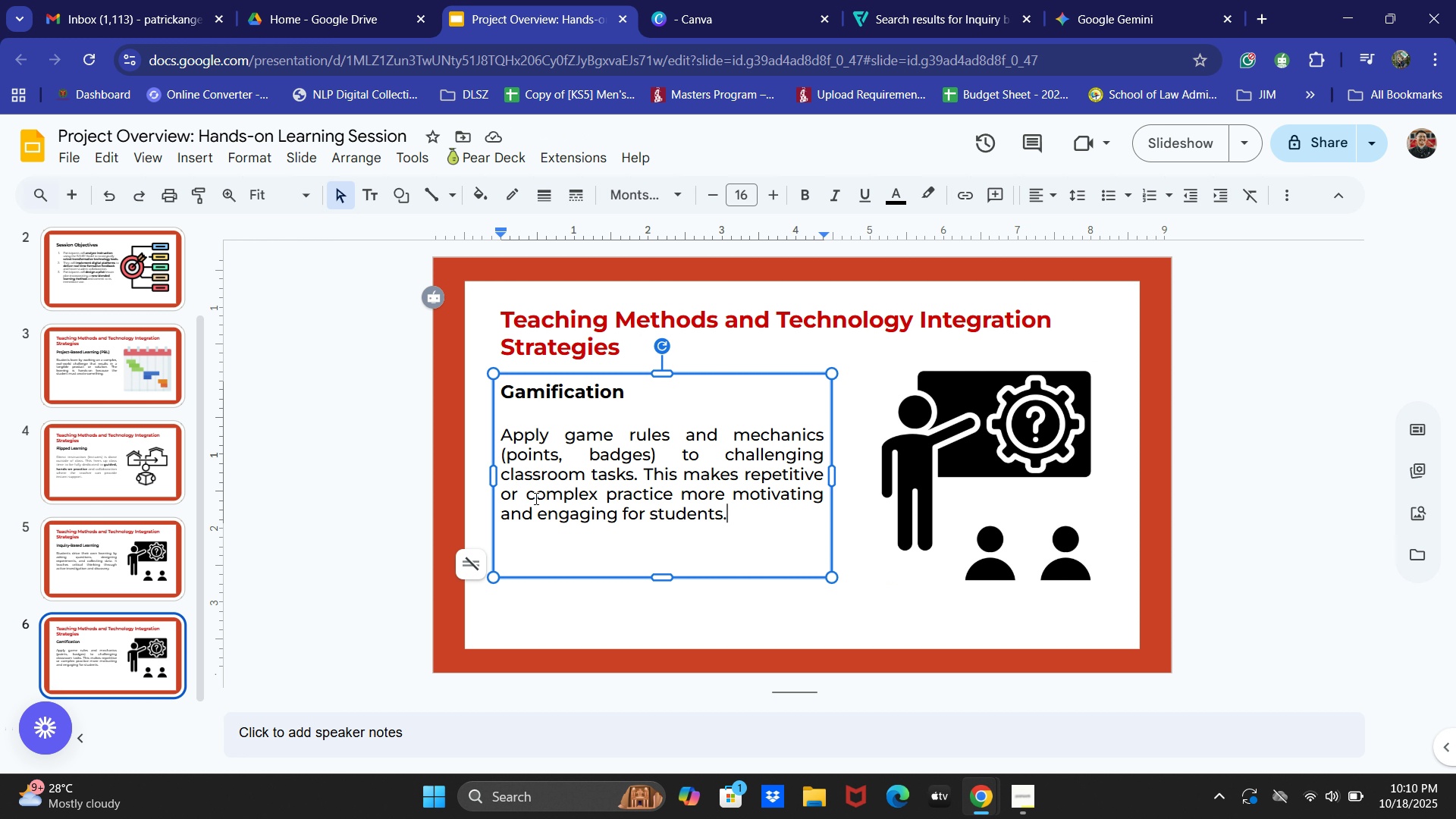 
key(Backspace)
 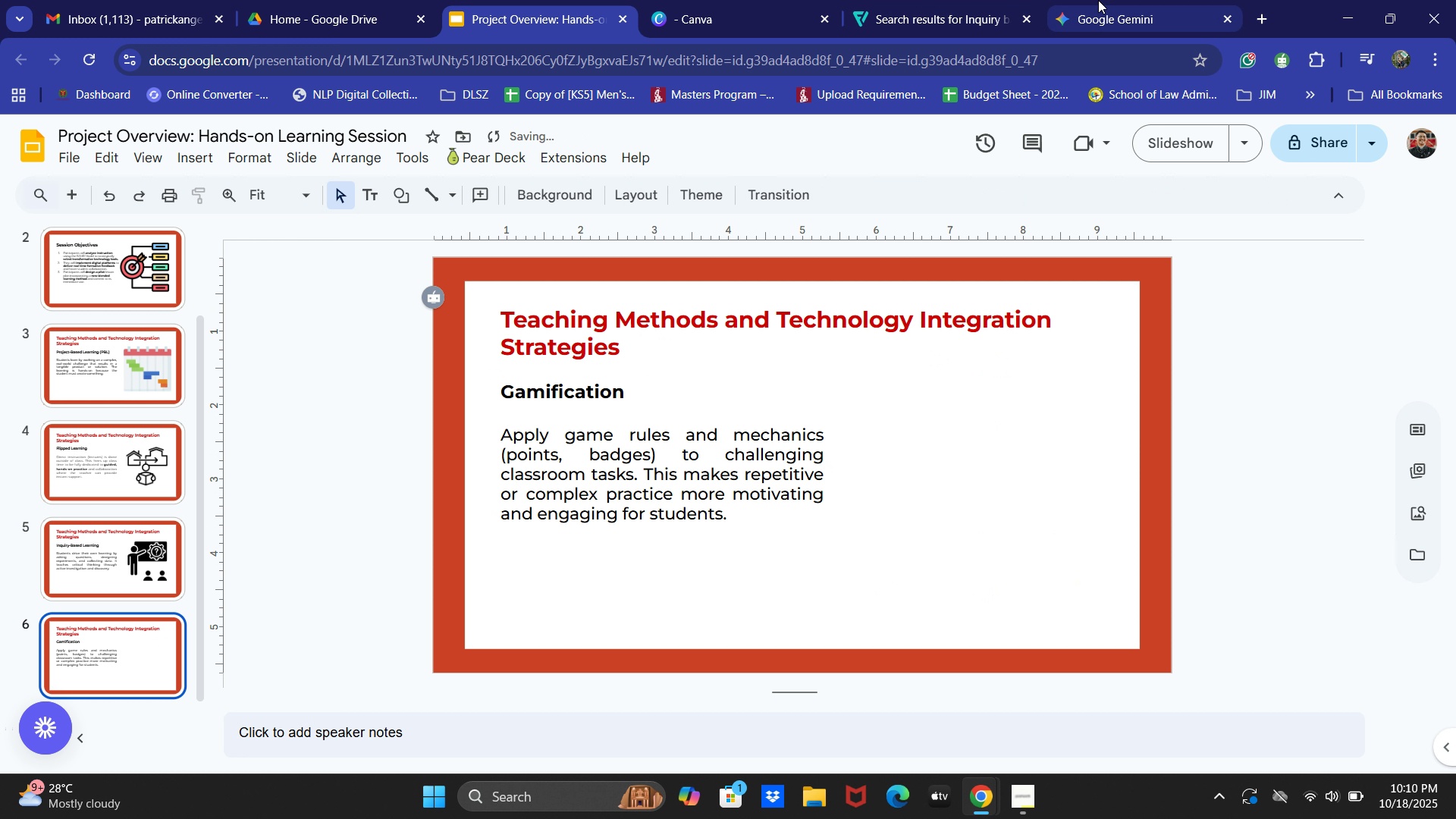 
left_click([1103, 0])
 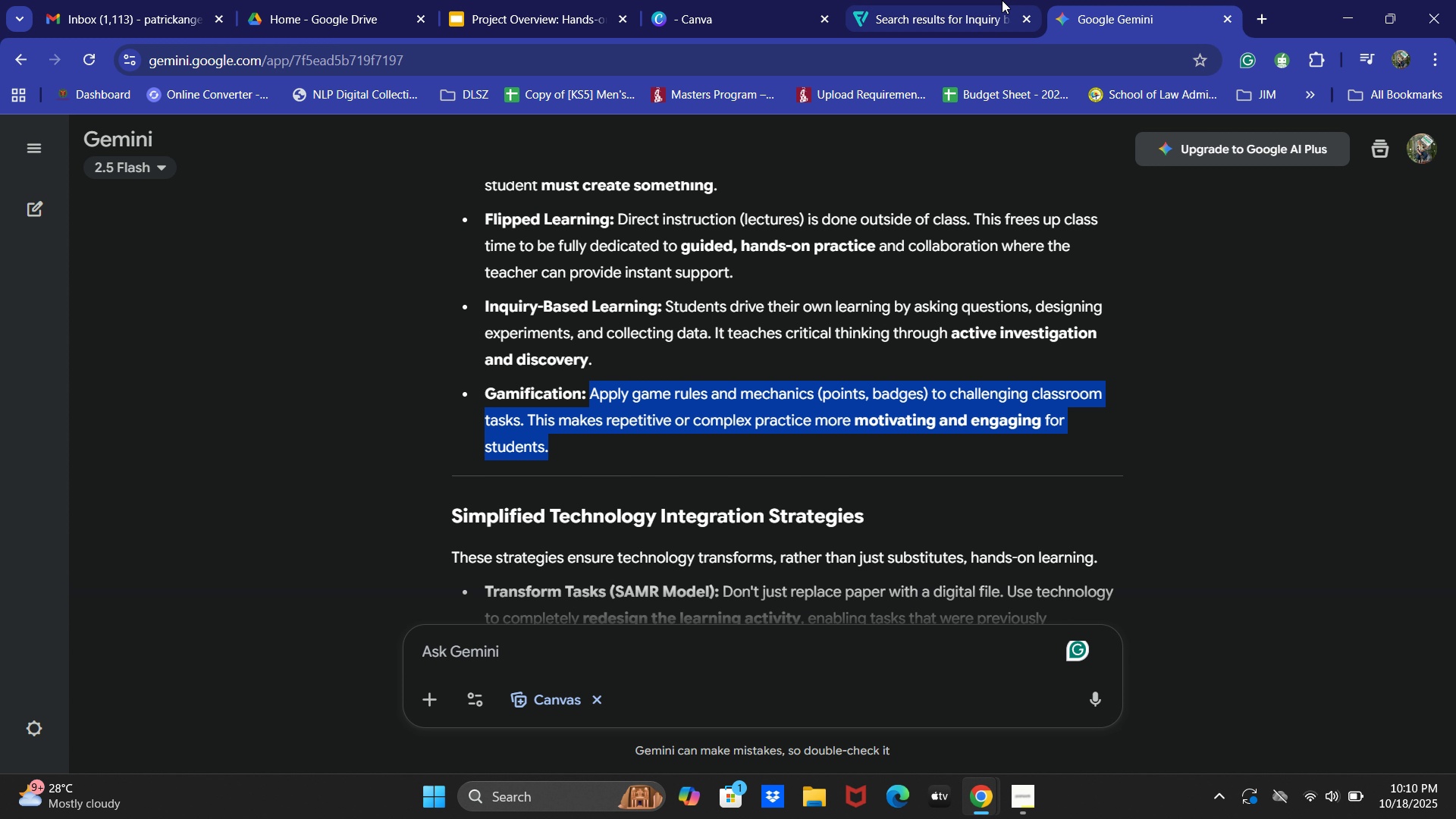 
left_click([1001, 0])
 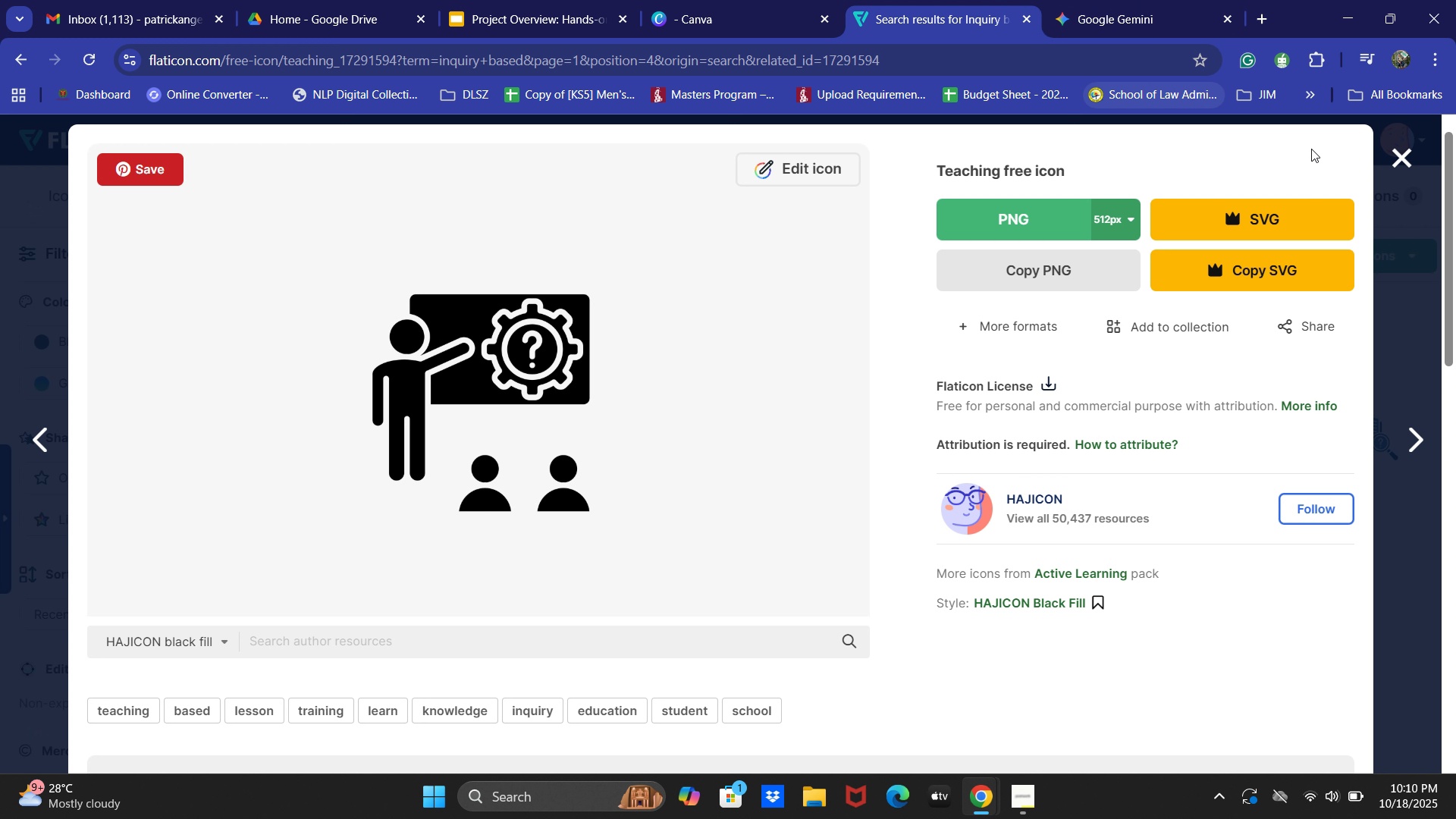 
left_click([1394, 162])
 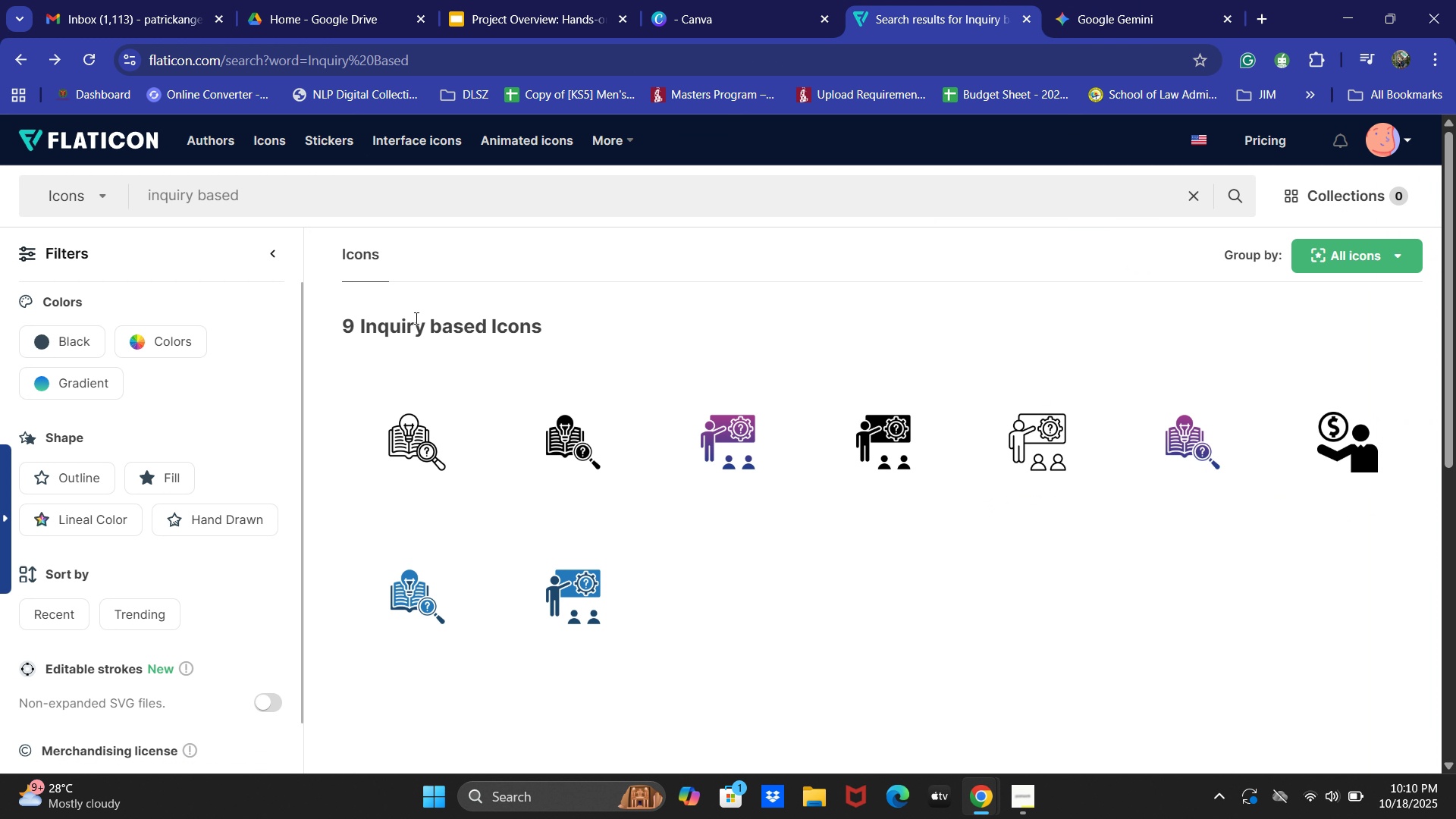 
left_click([455, 202])
 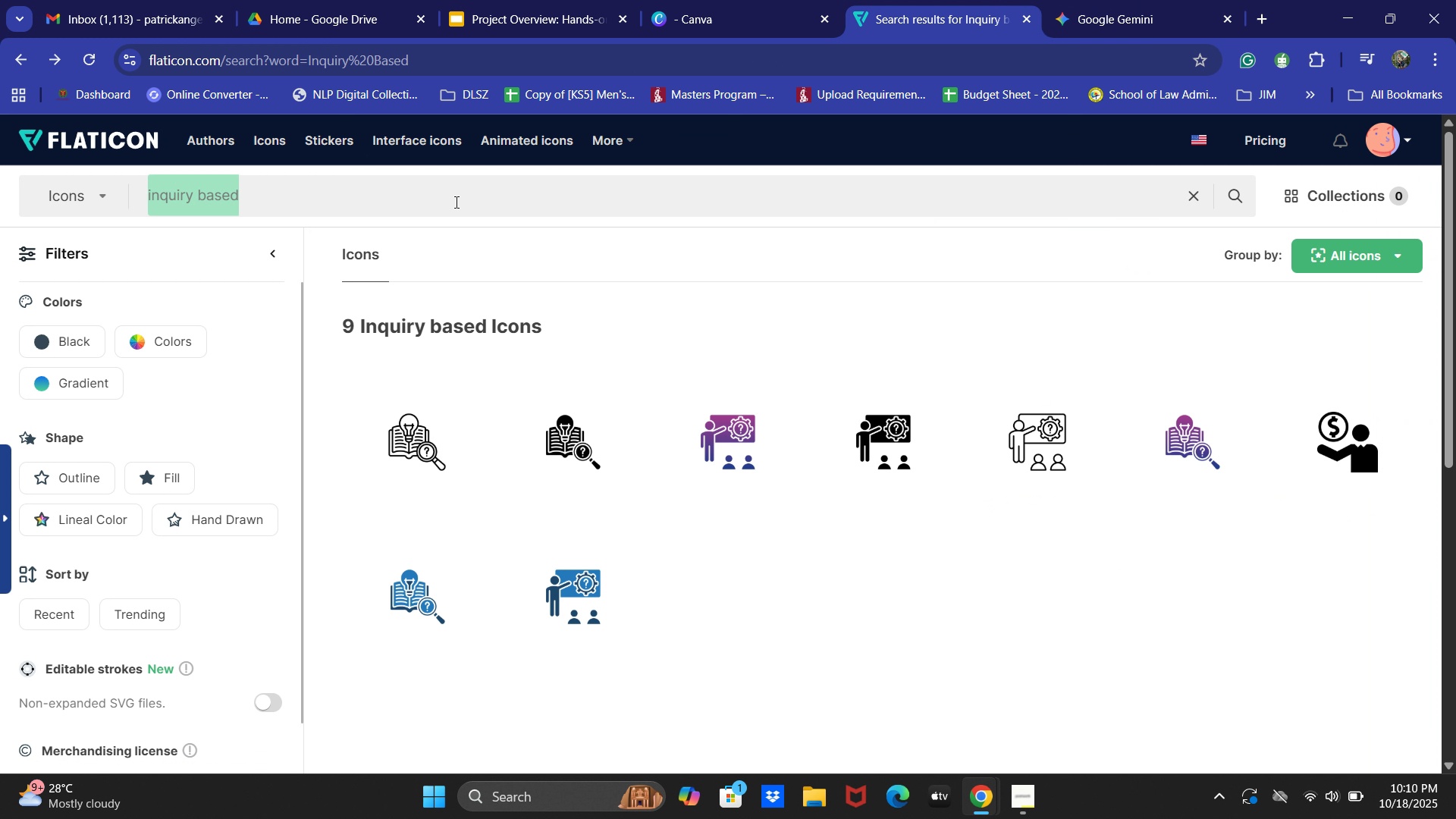 
key(Control+ControlLeft)
 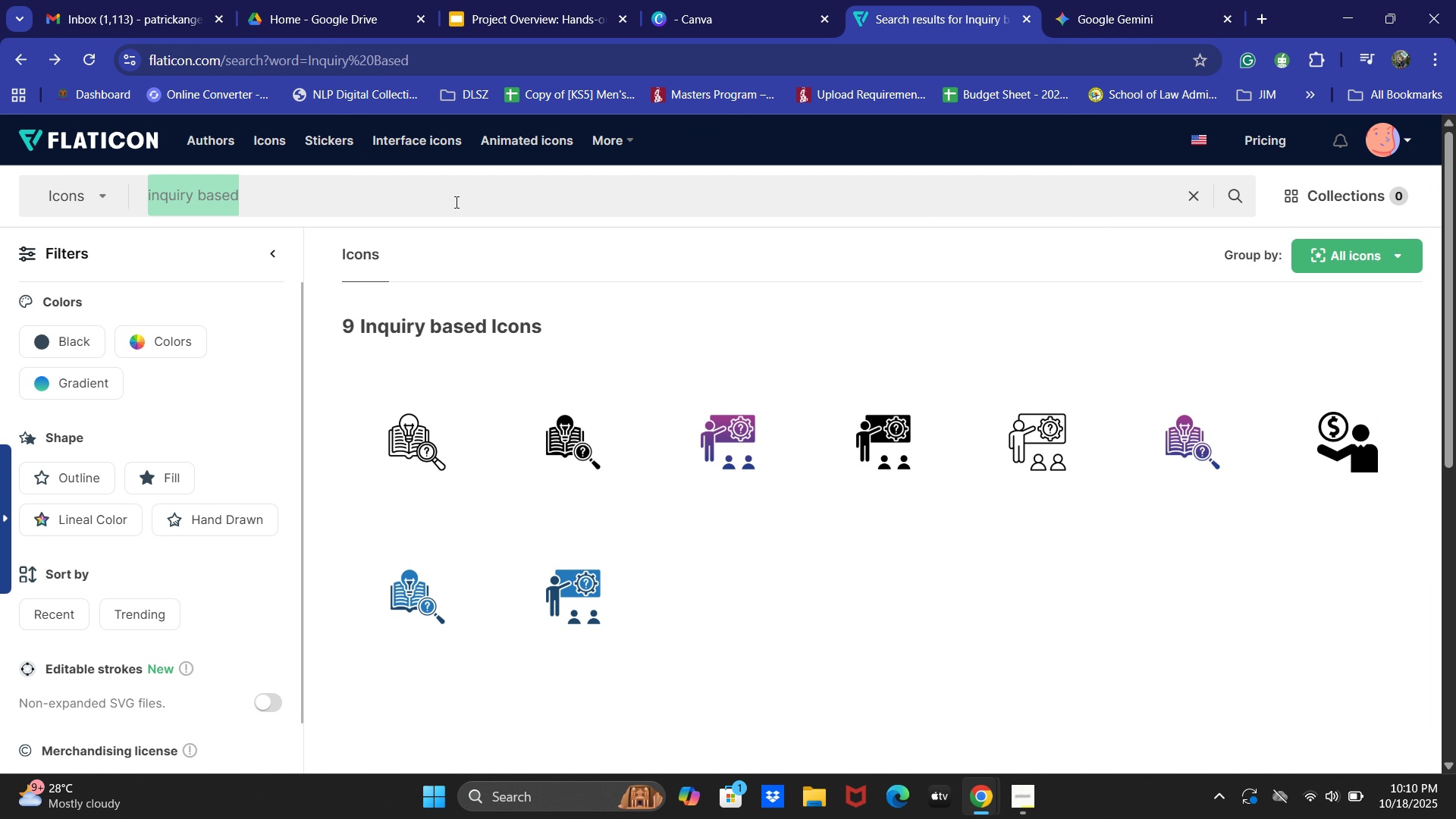 
key(Control+A)
 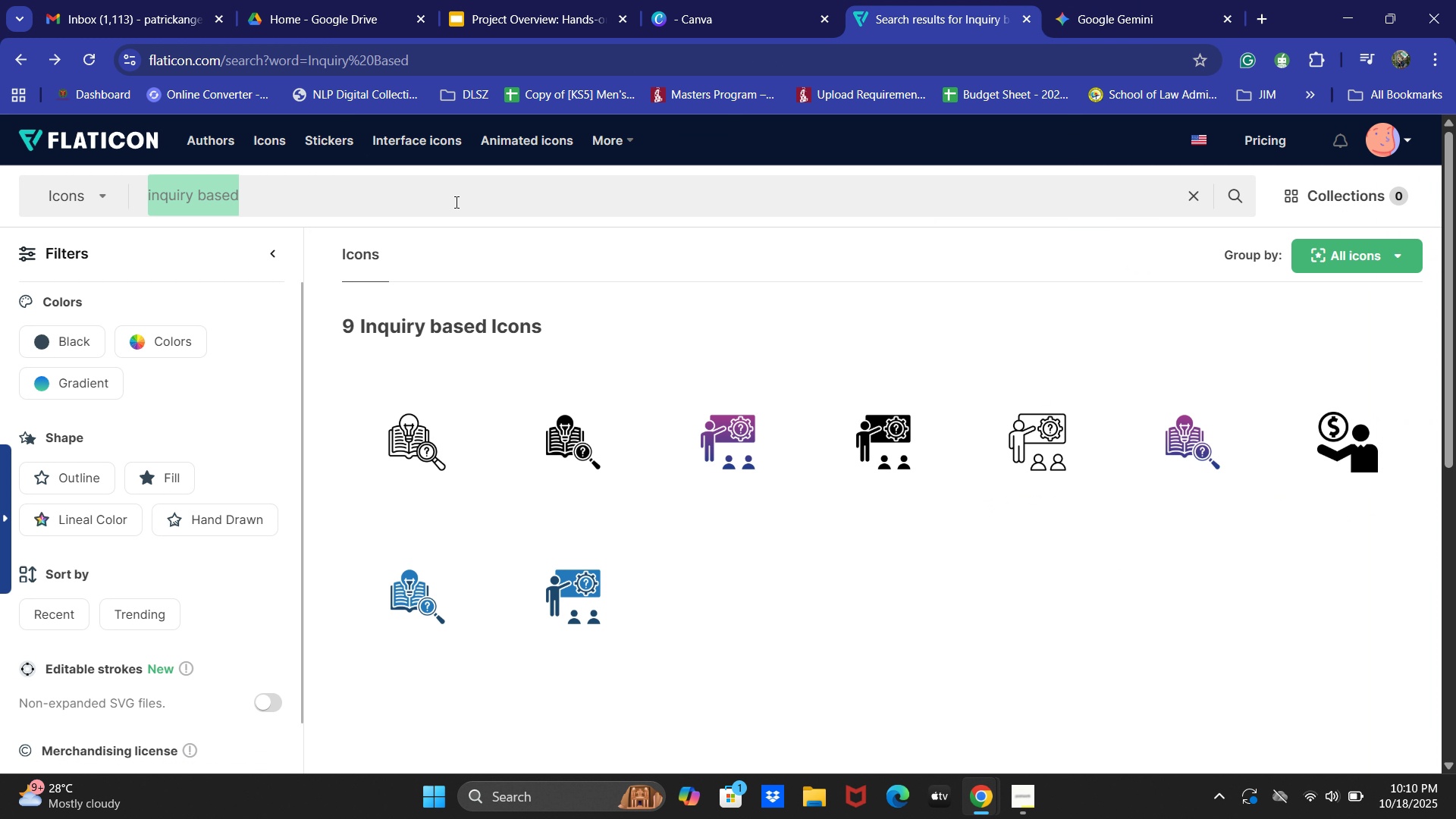 
type(Gamof)
key(Backspace)
key(Backspace)
key(Backspace)
type(mii)
key(Backspace)
type(fication)
 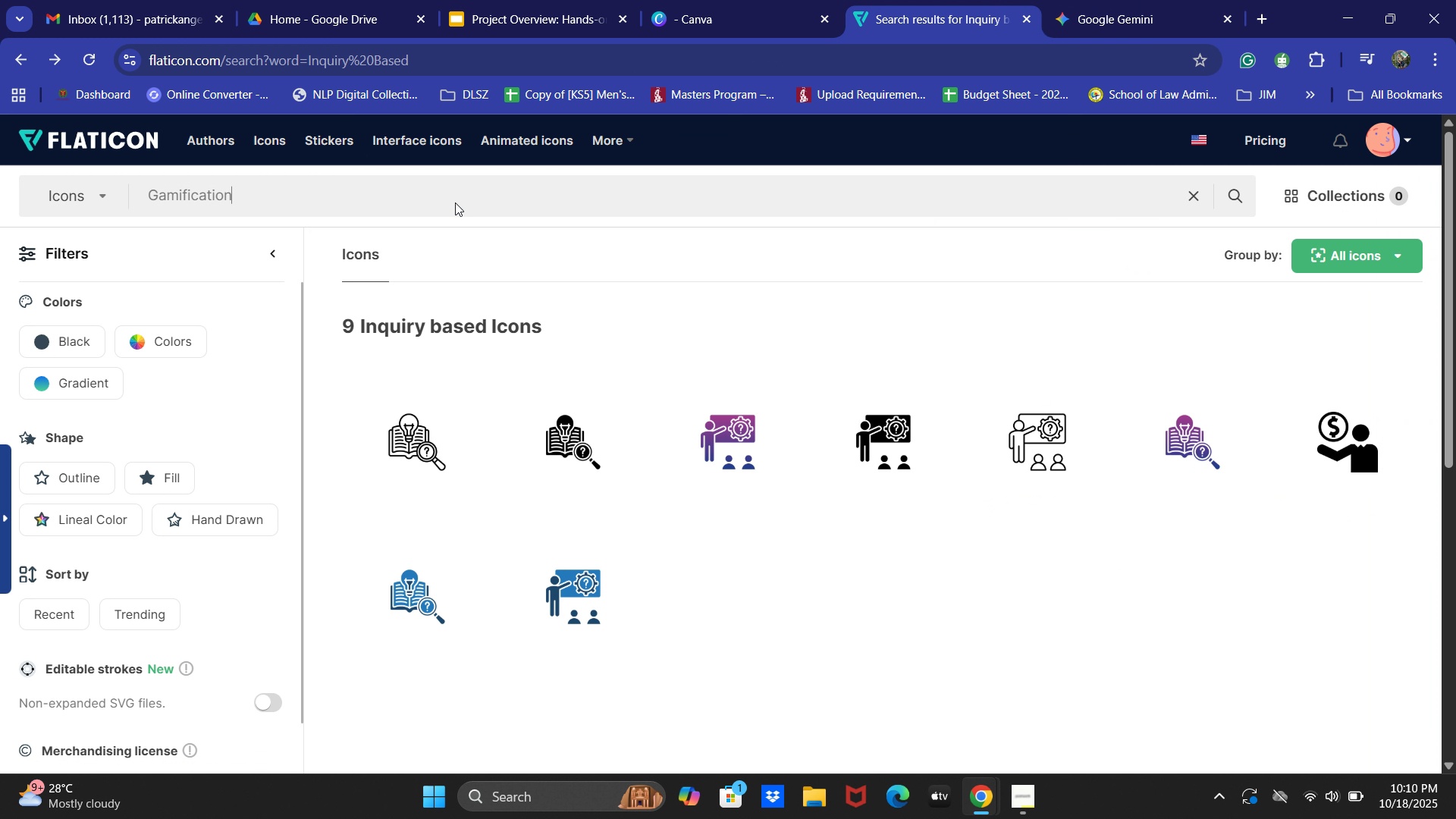 
key(Enter)
 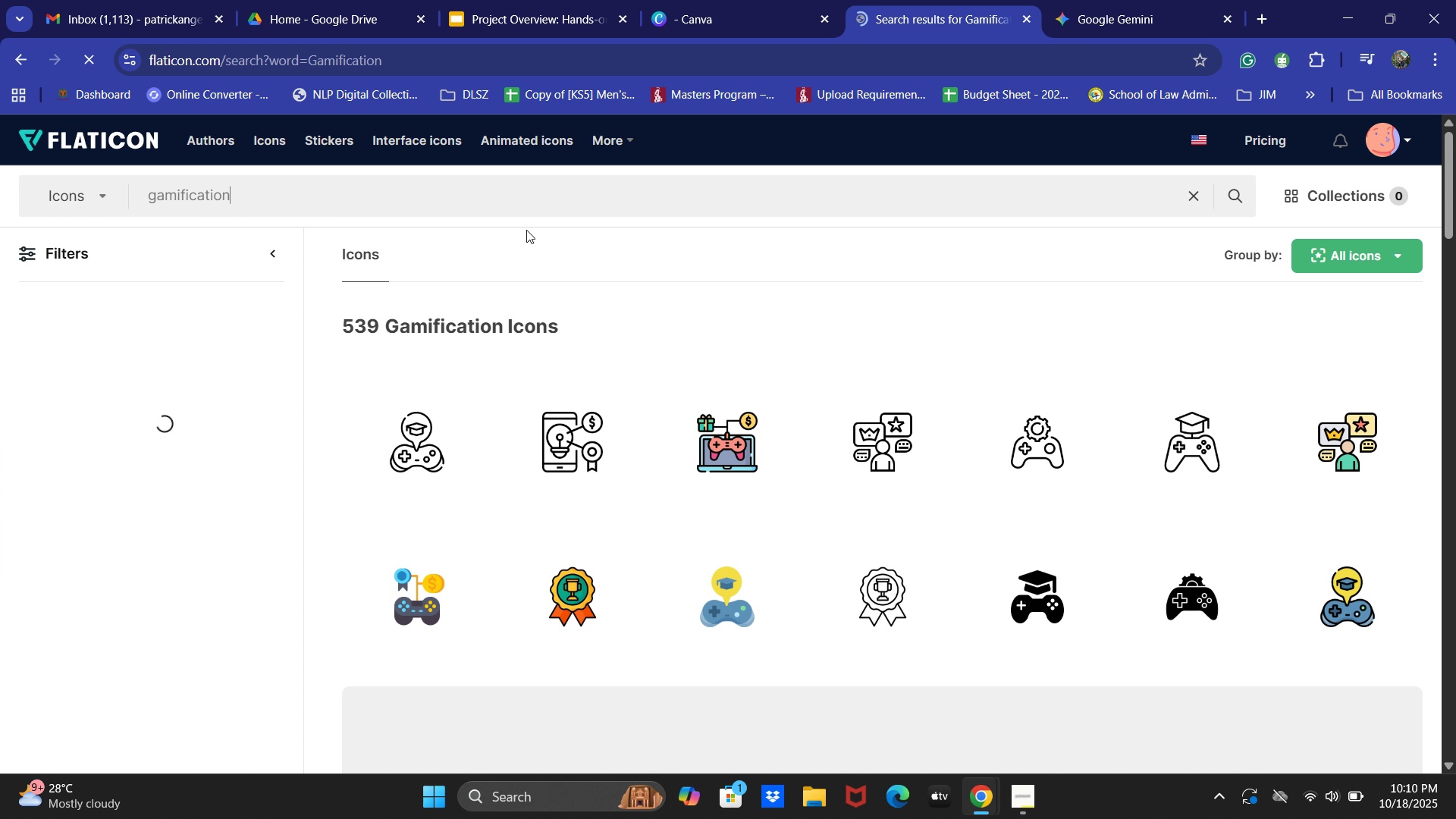 
wait(8.52)
 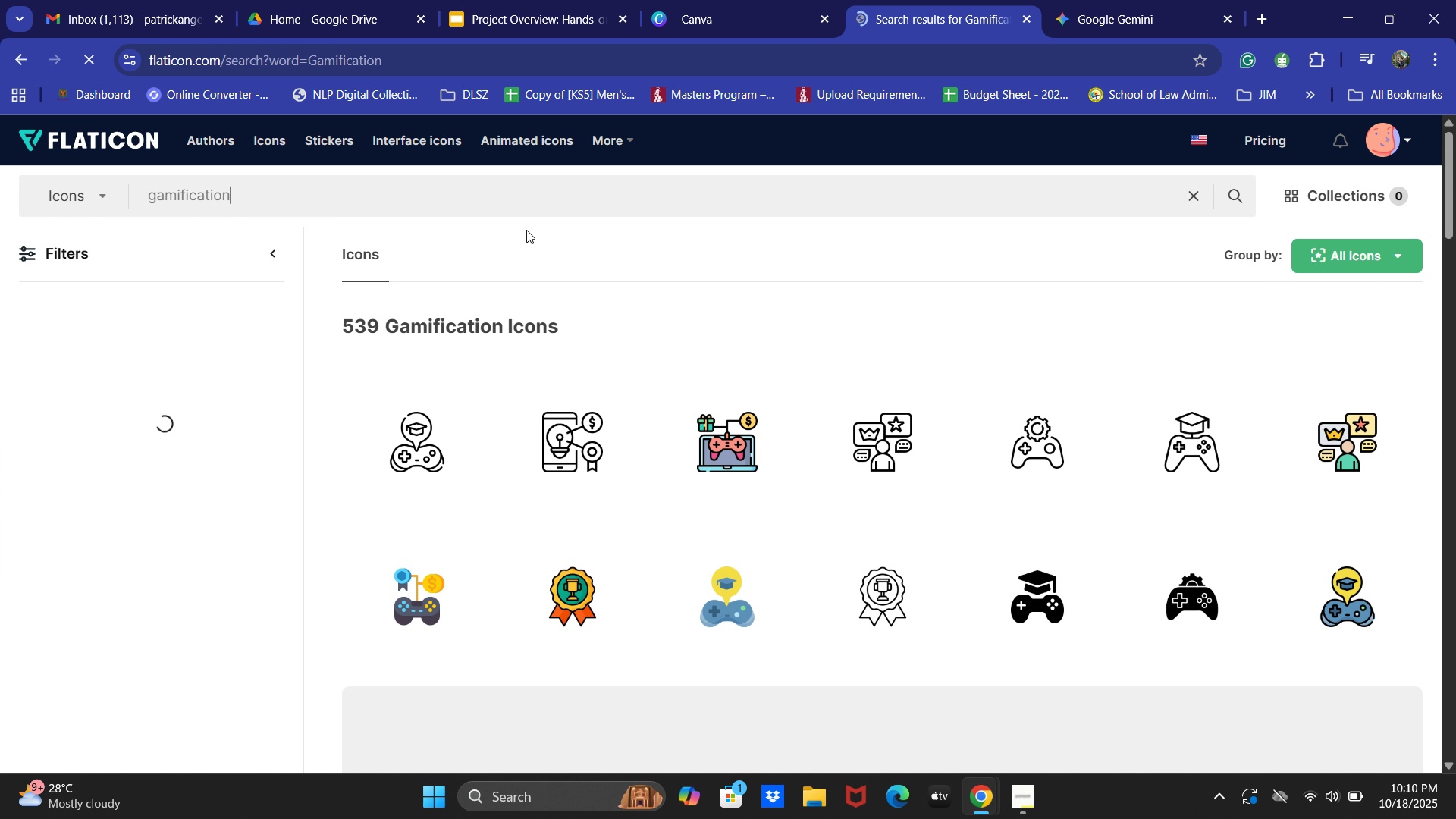 
scroll: coordinate [705, 559], scroll_direction: down, amount: 1.0
 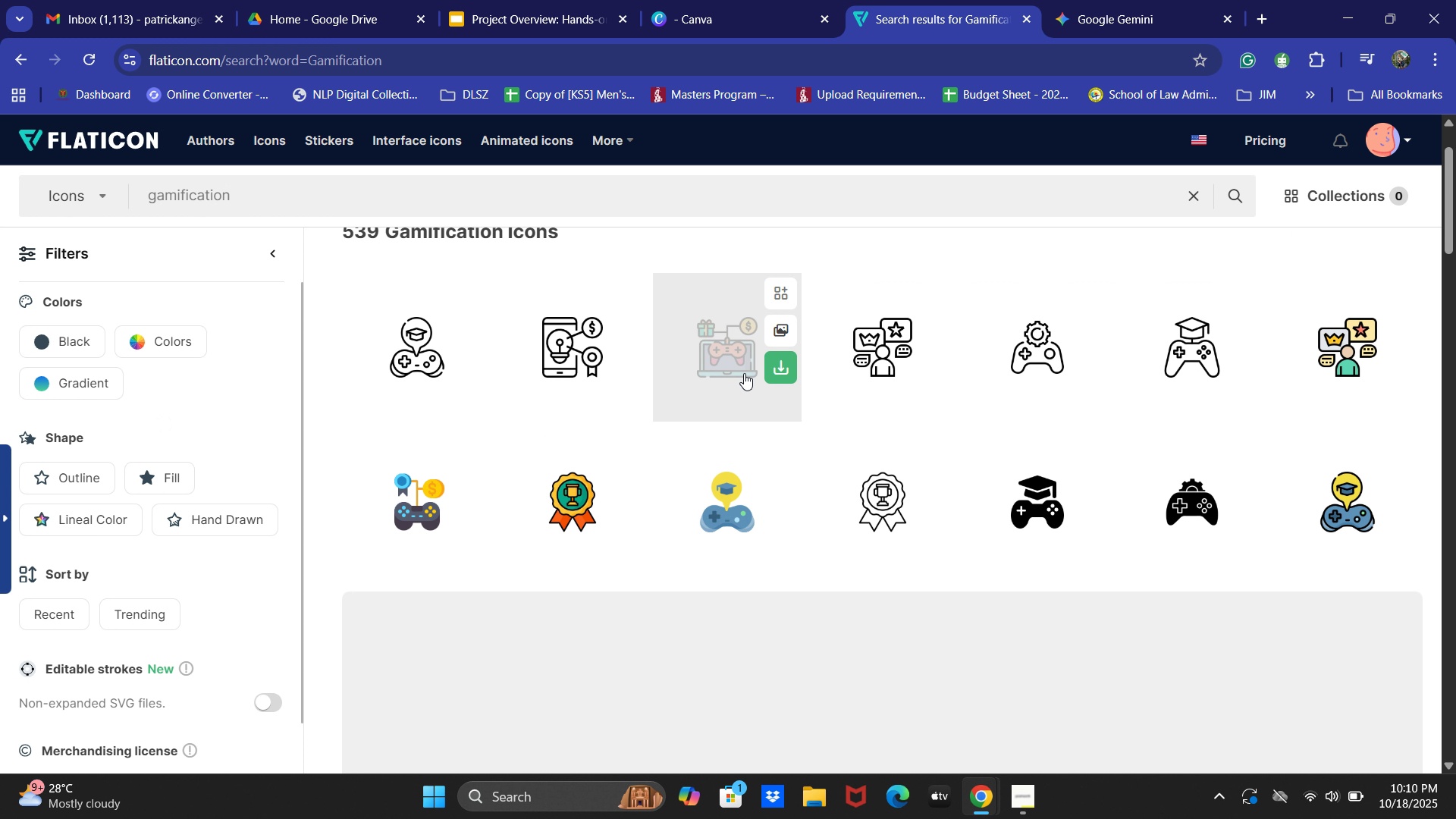 
left_click([744, 371])
 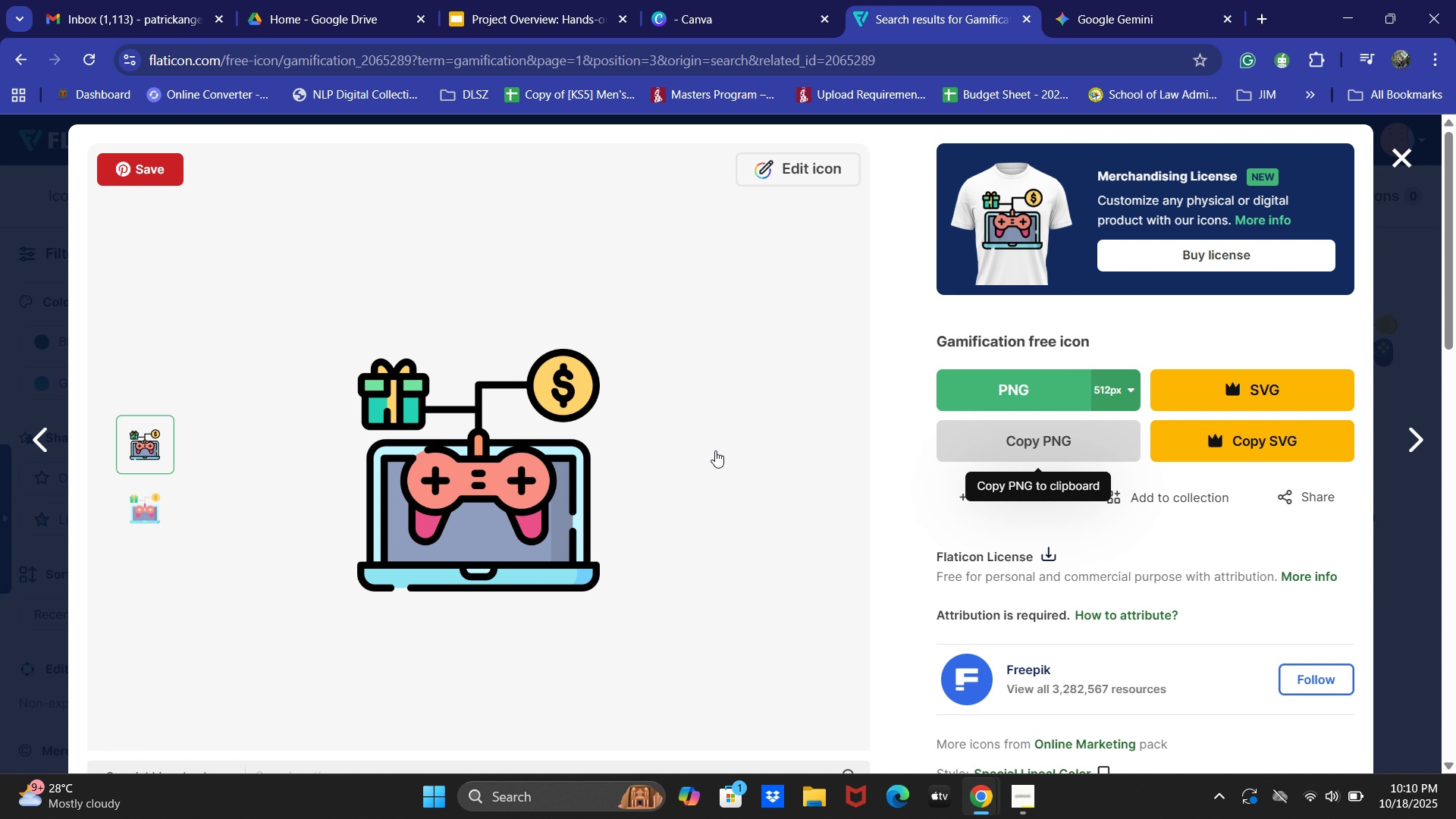 
left_click([142, 519])
 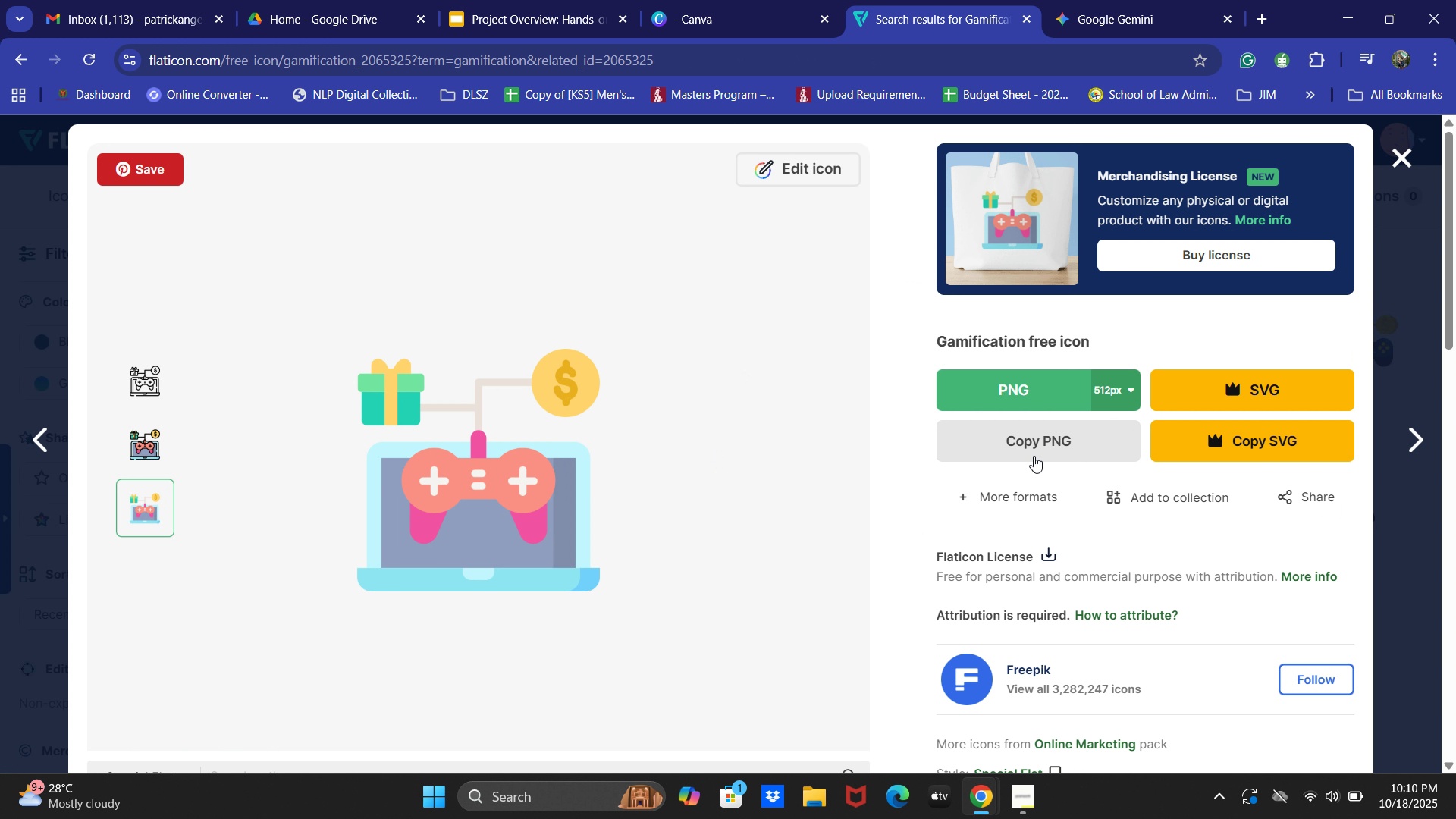 
double_click([1034, 453])
 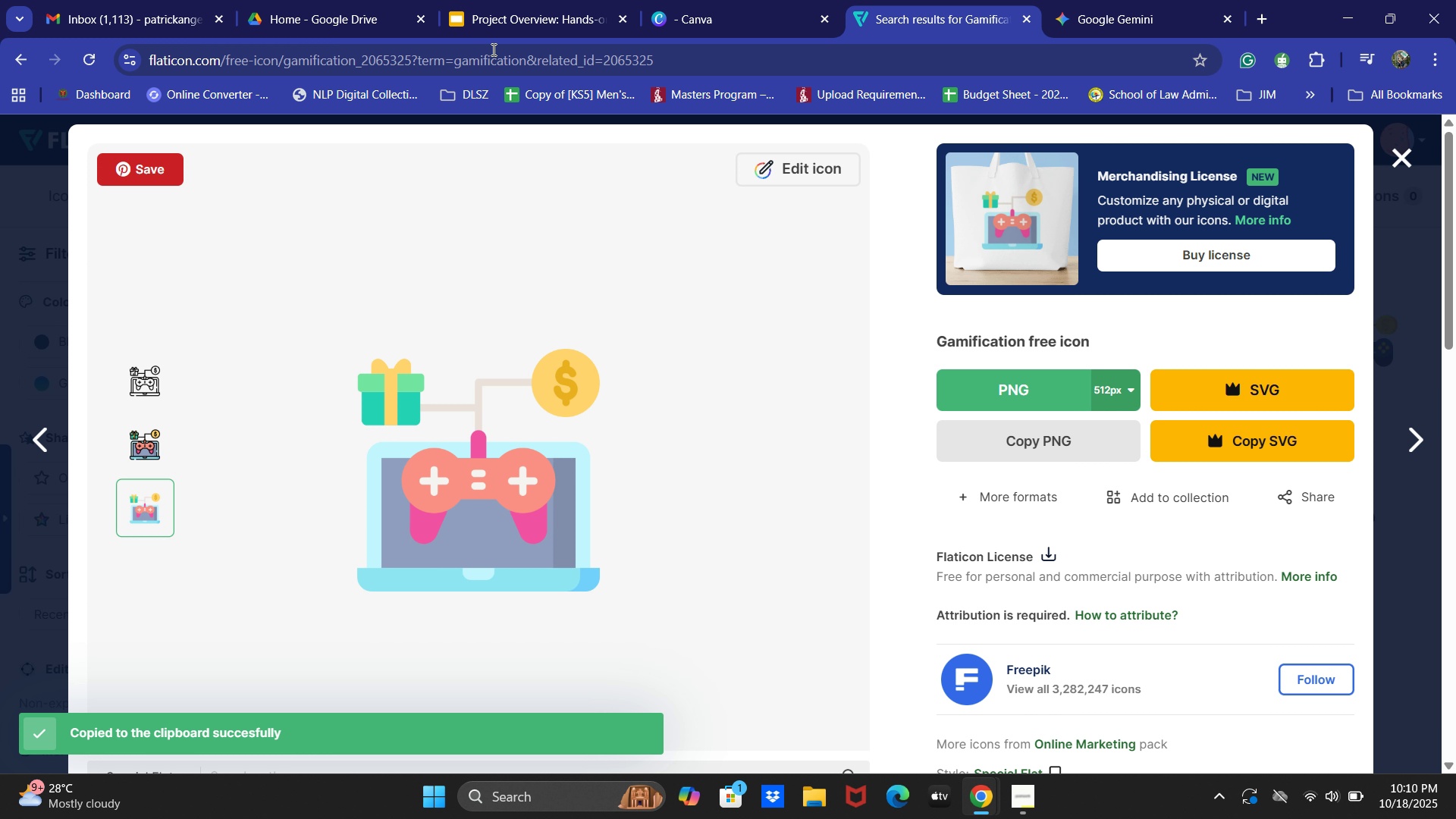 
left_click([522, 0])
 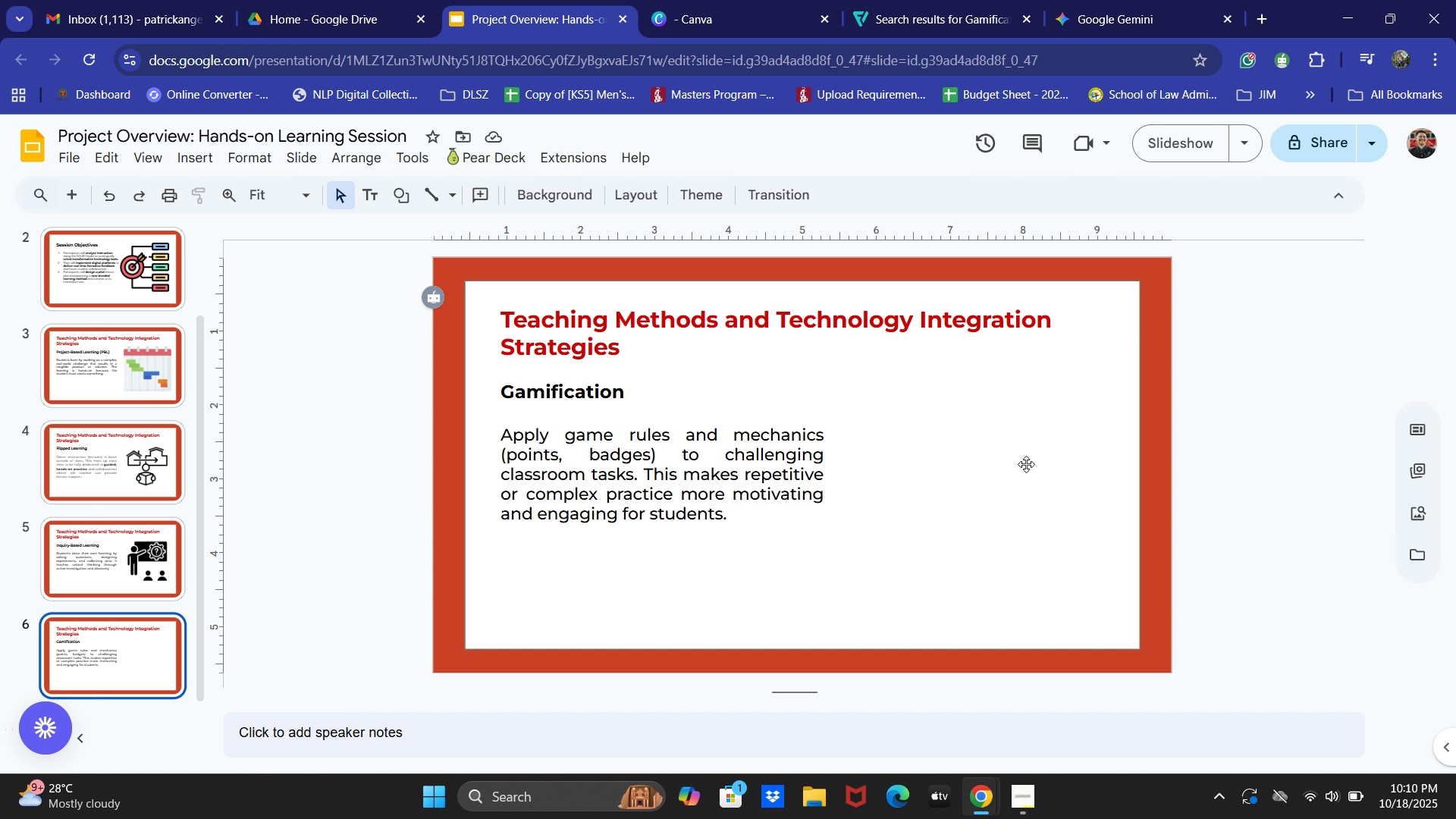 
key(Control+V)
 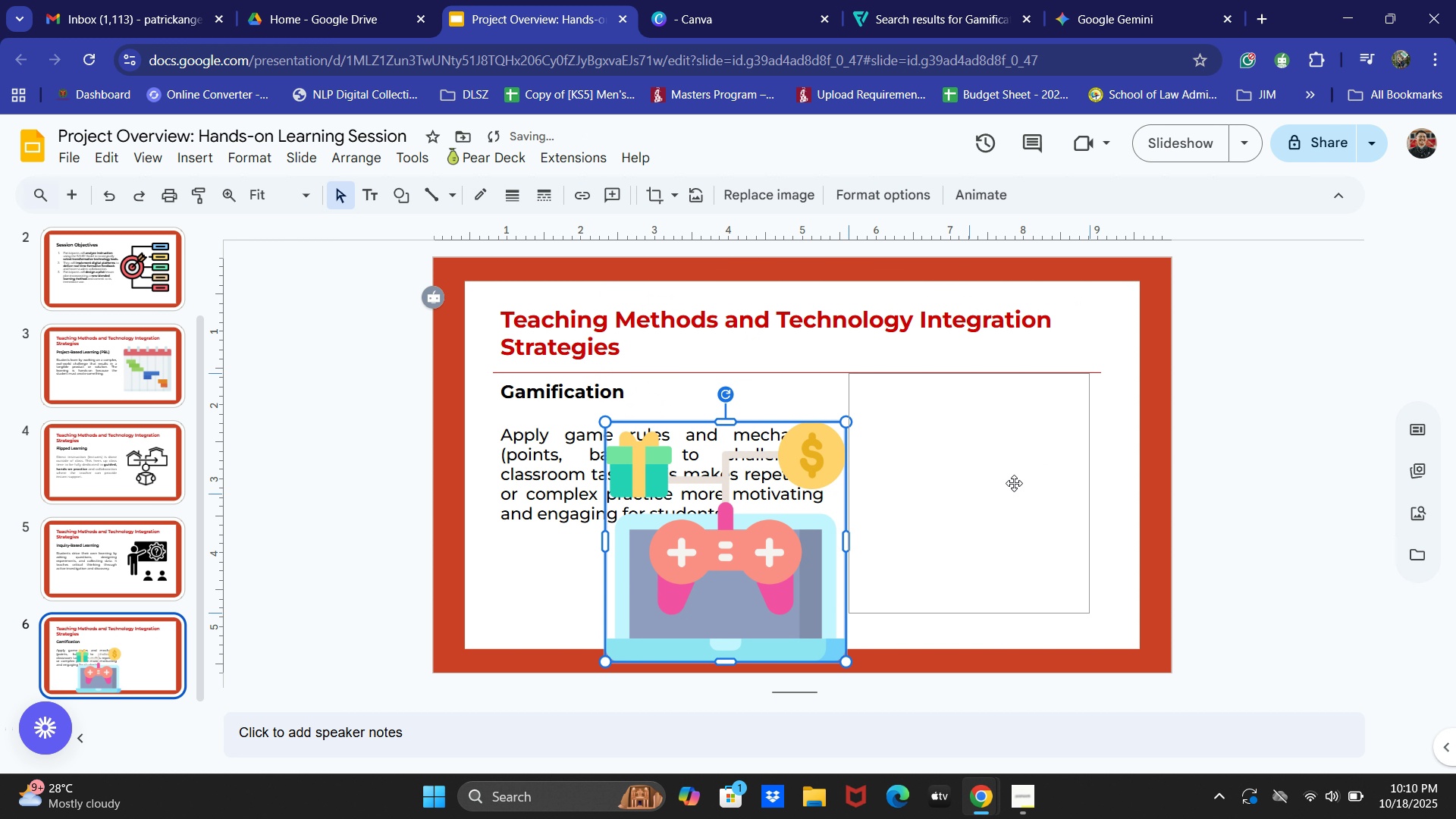 
wait(5.13)
 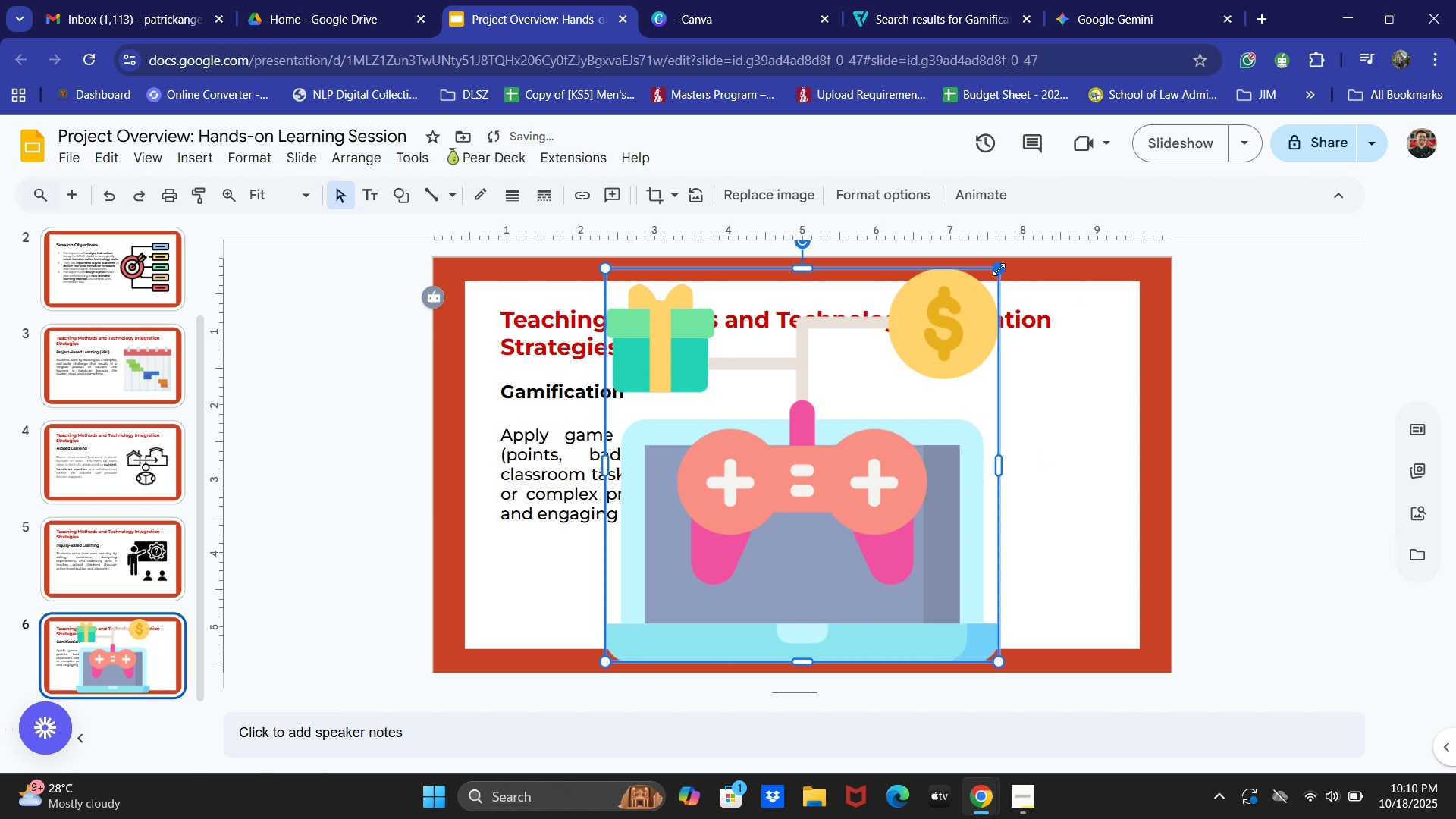 
double_click([1023, 469])
 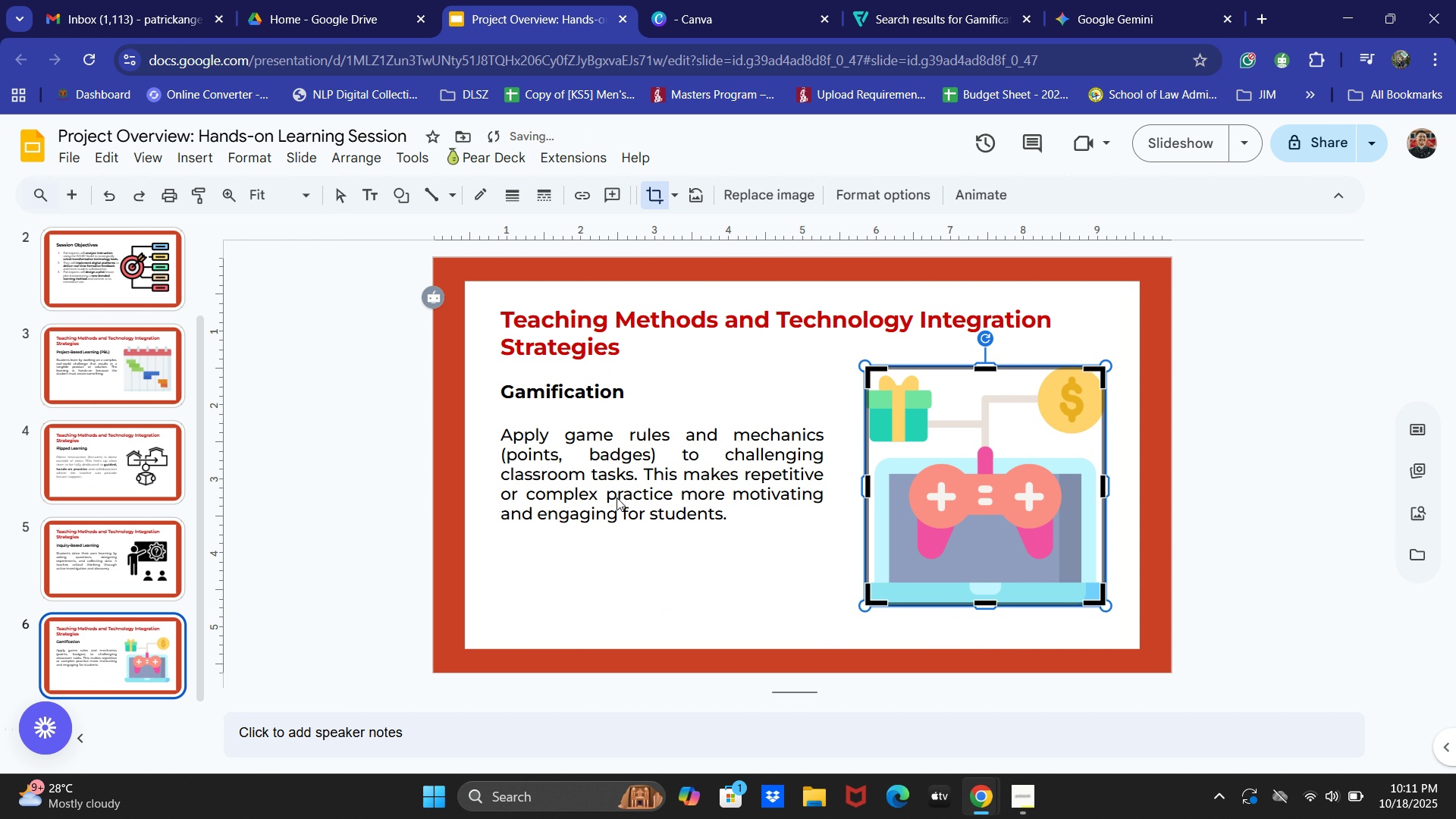 
key(Alt+Tab)
 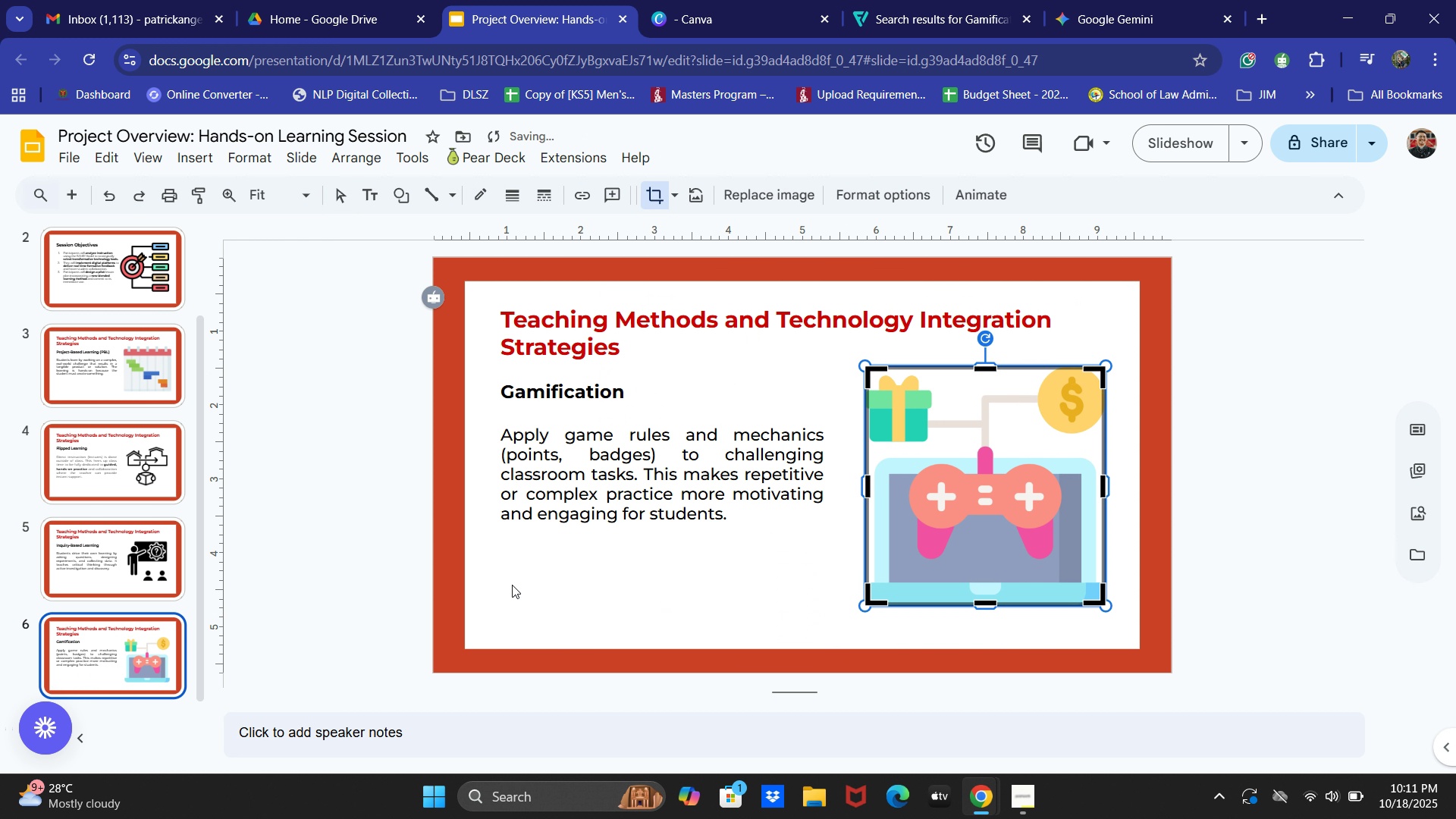 
key(Alt+Tab)